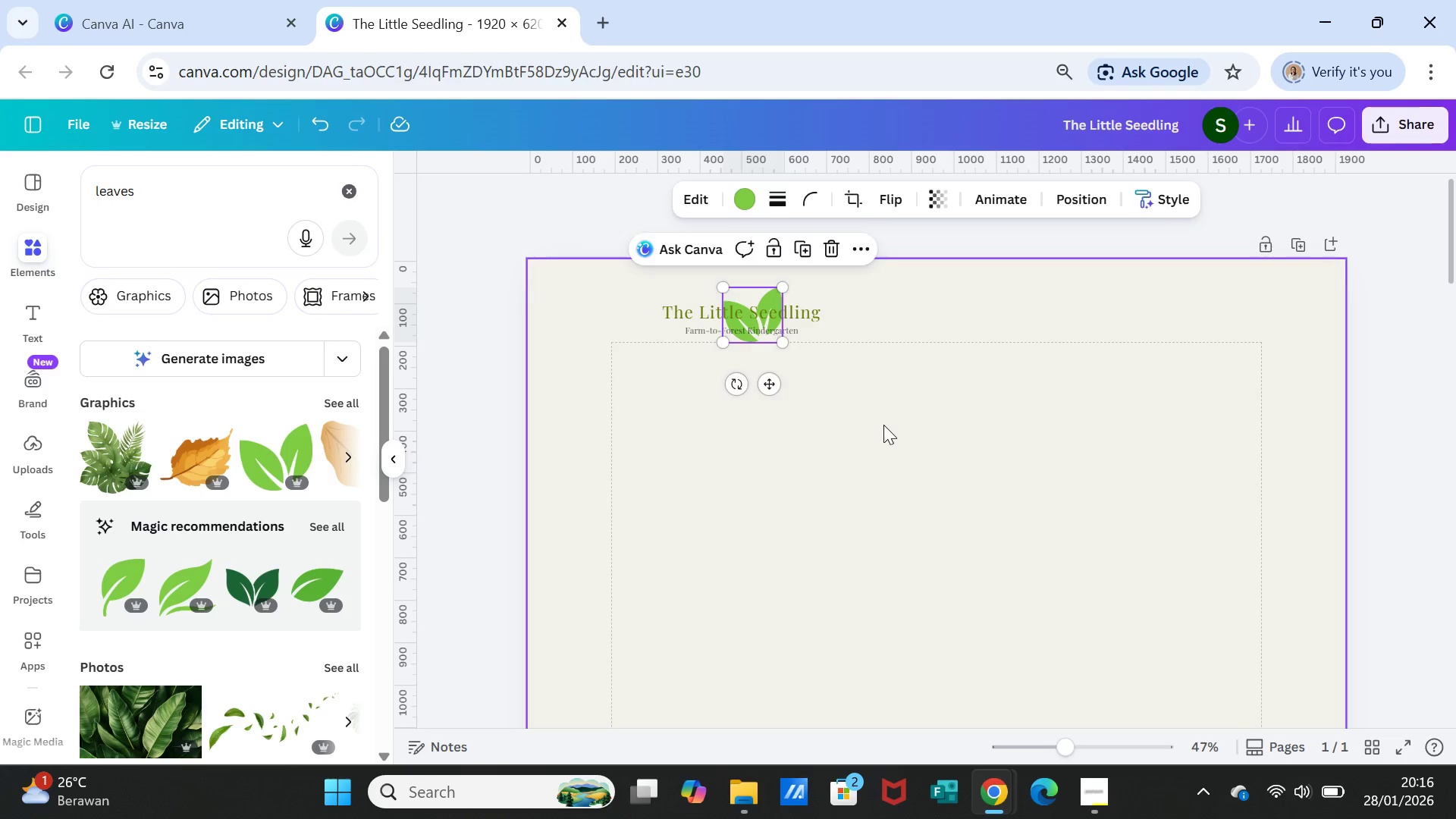 
left_click([883, 425])
 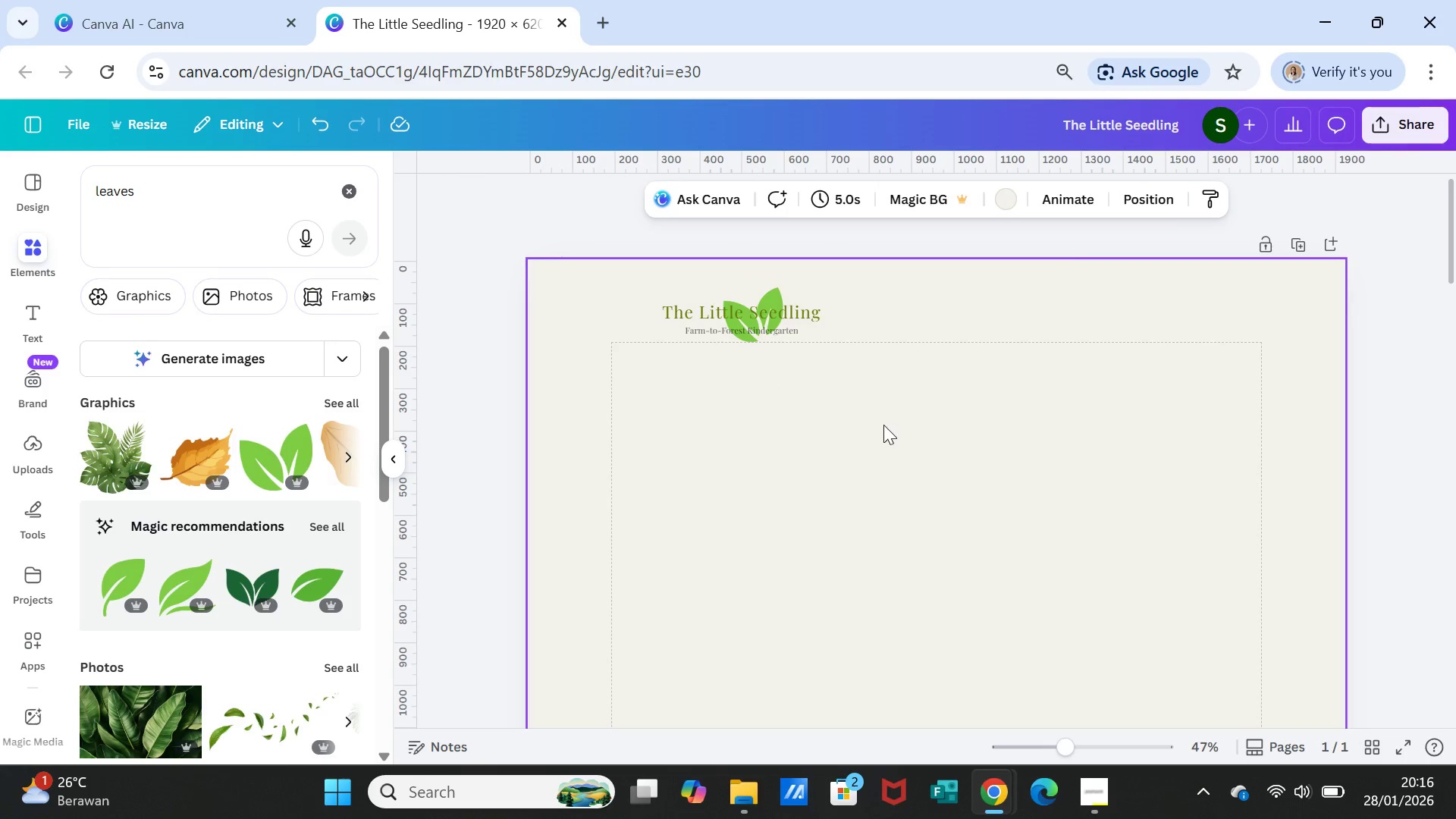 
left_click([811, 312])
 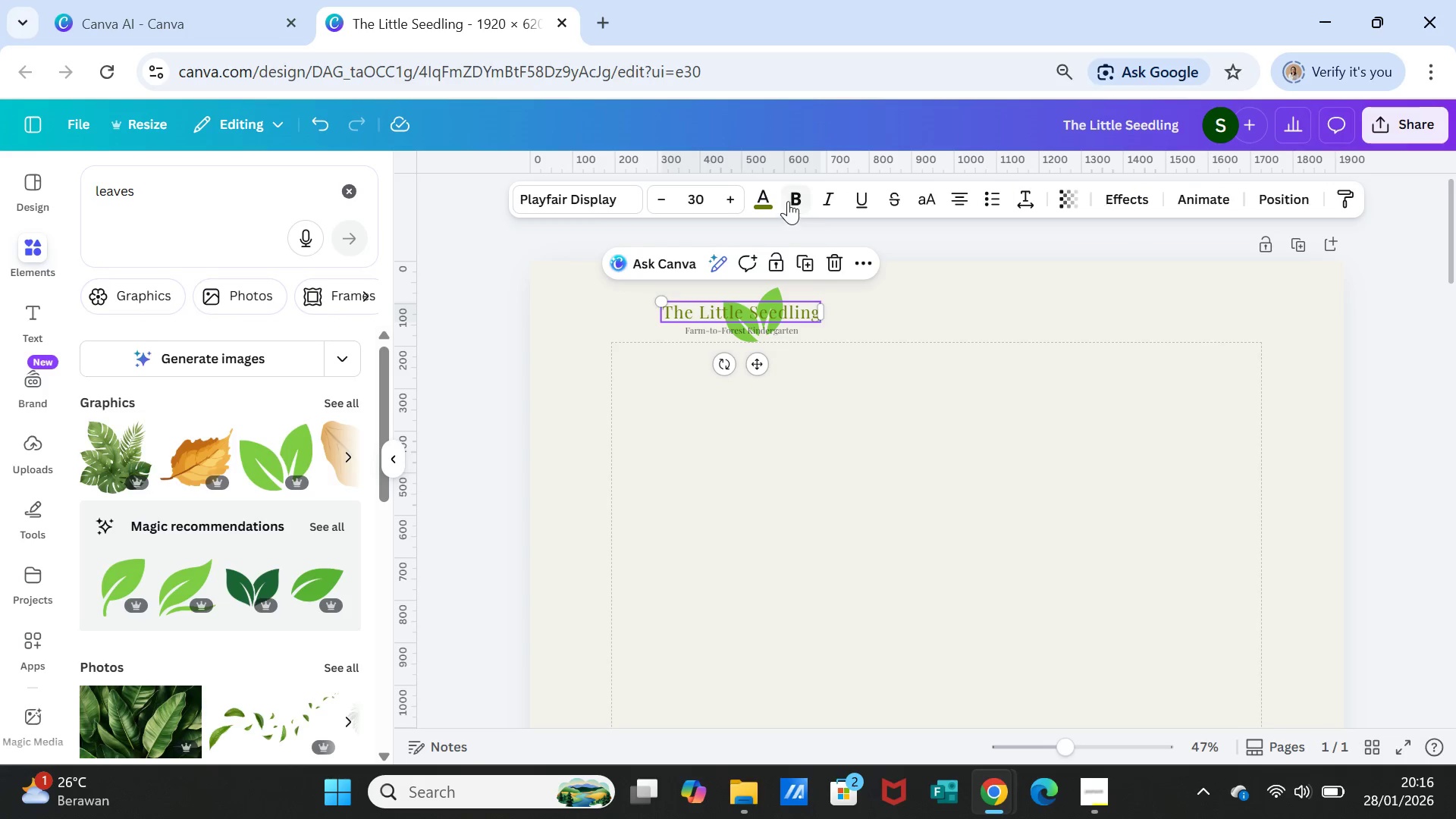 
left_click([791, 195])
 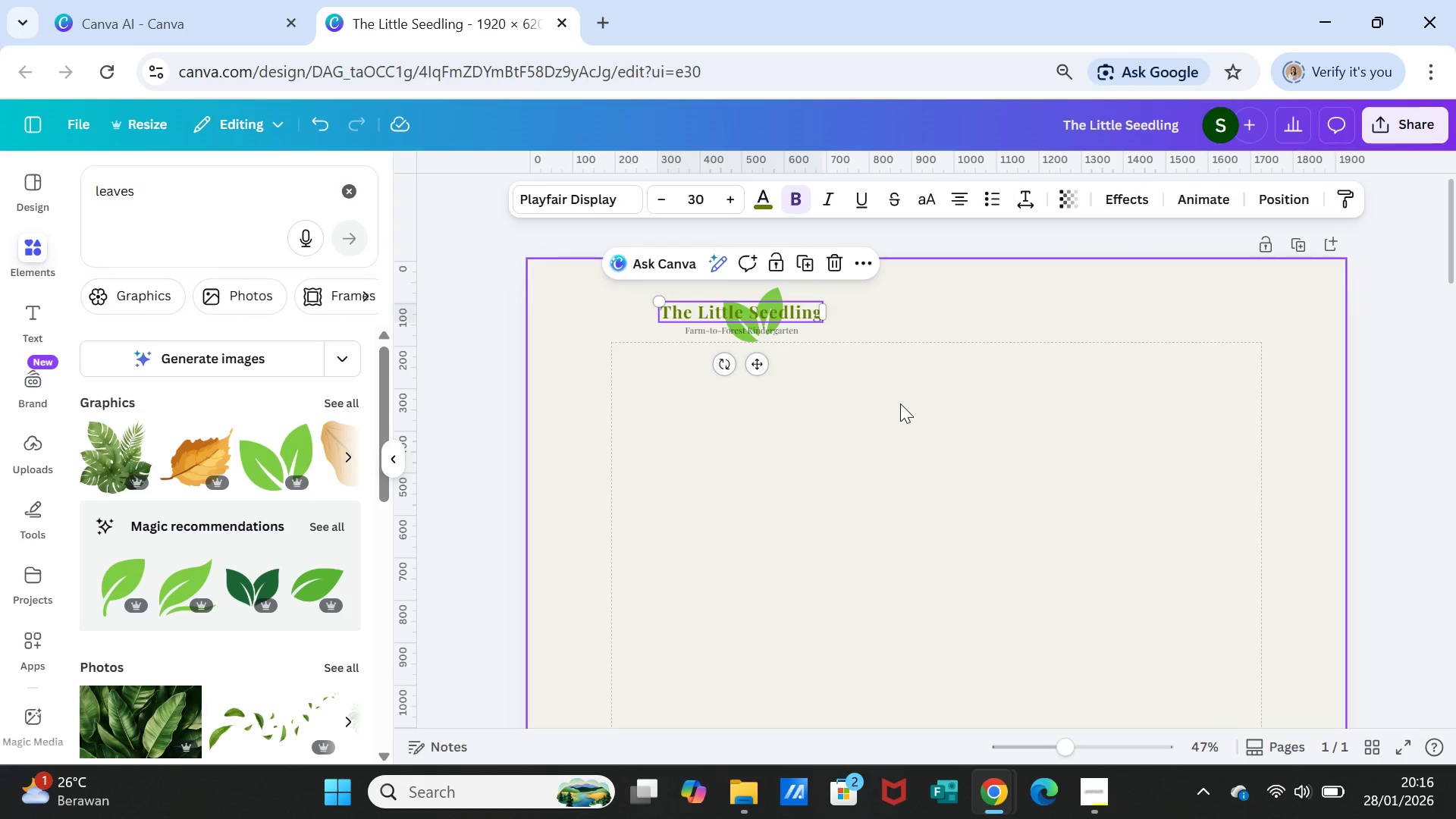 
left_click([900, 403])
 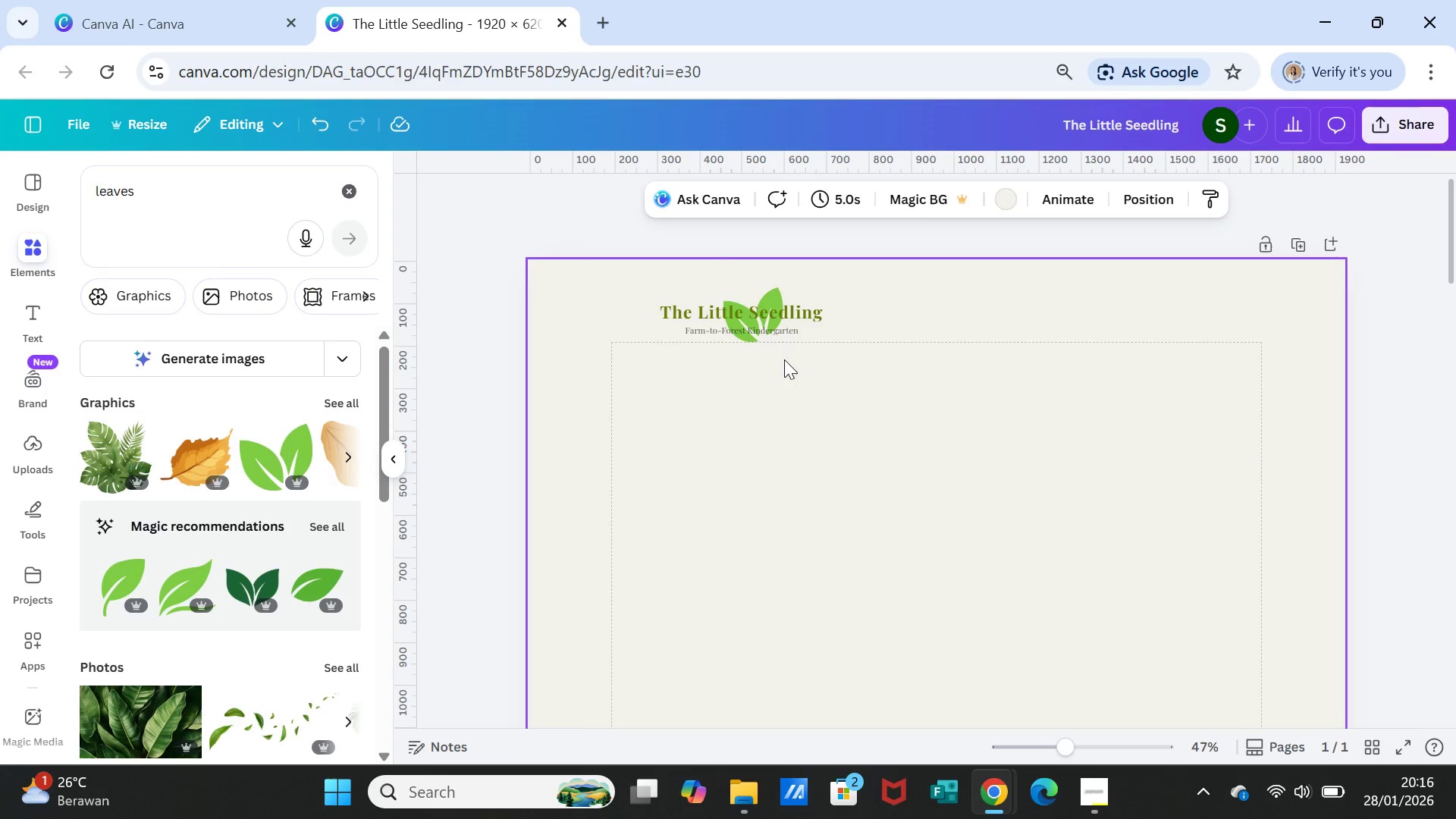 
wait(6.16)
 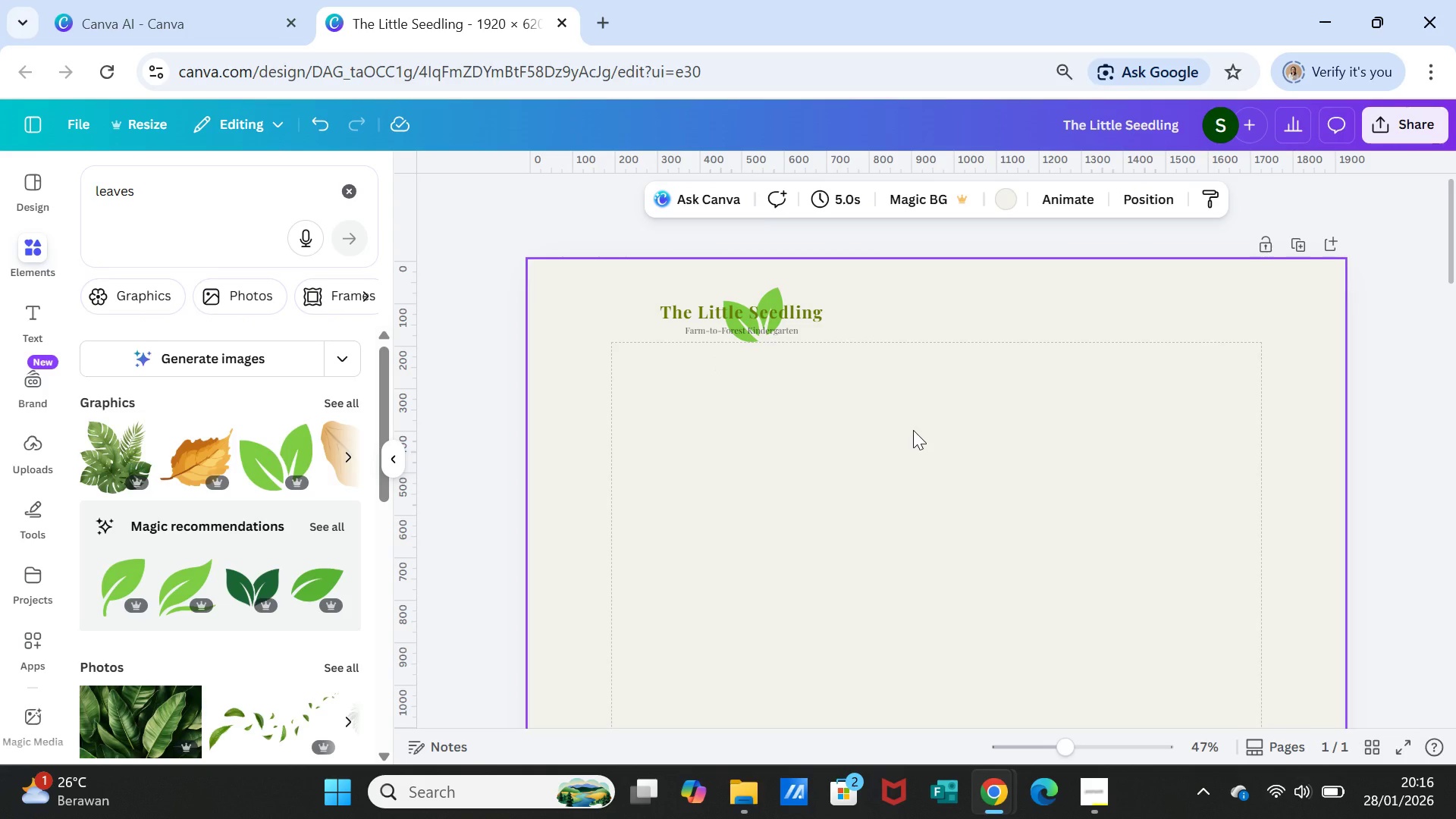 
left_click([774, 331])
 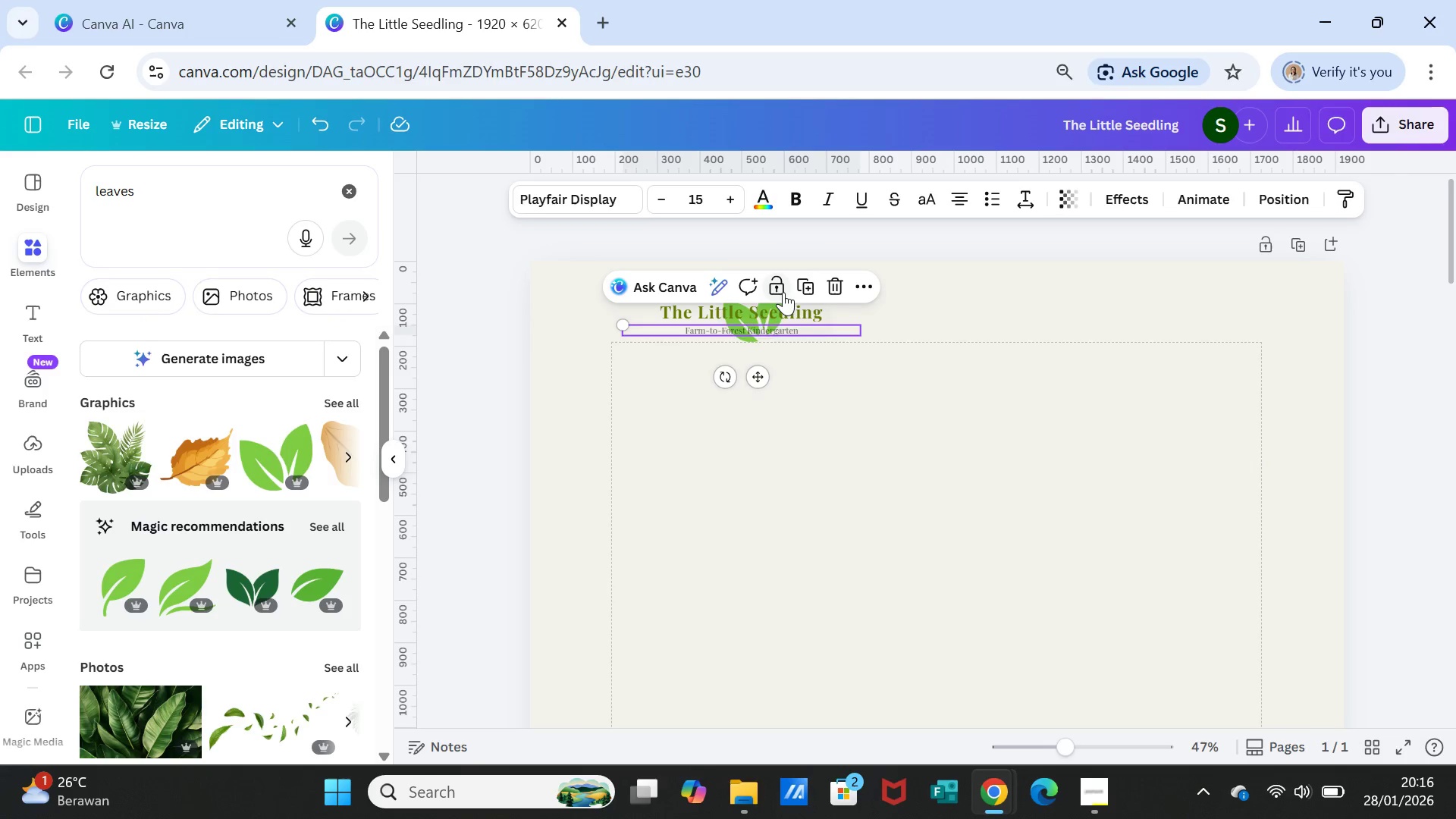 
left_click([800, 288])
 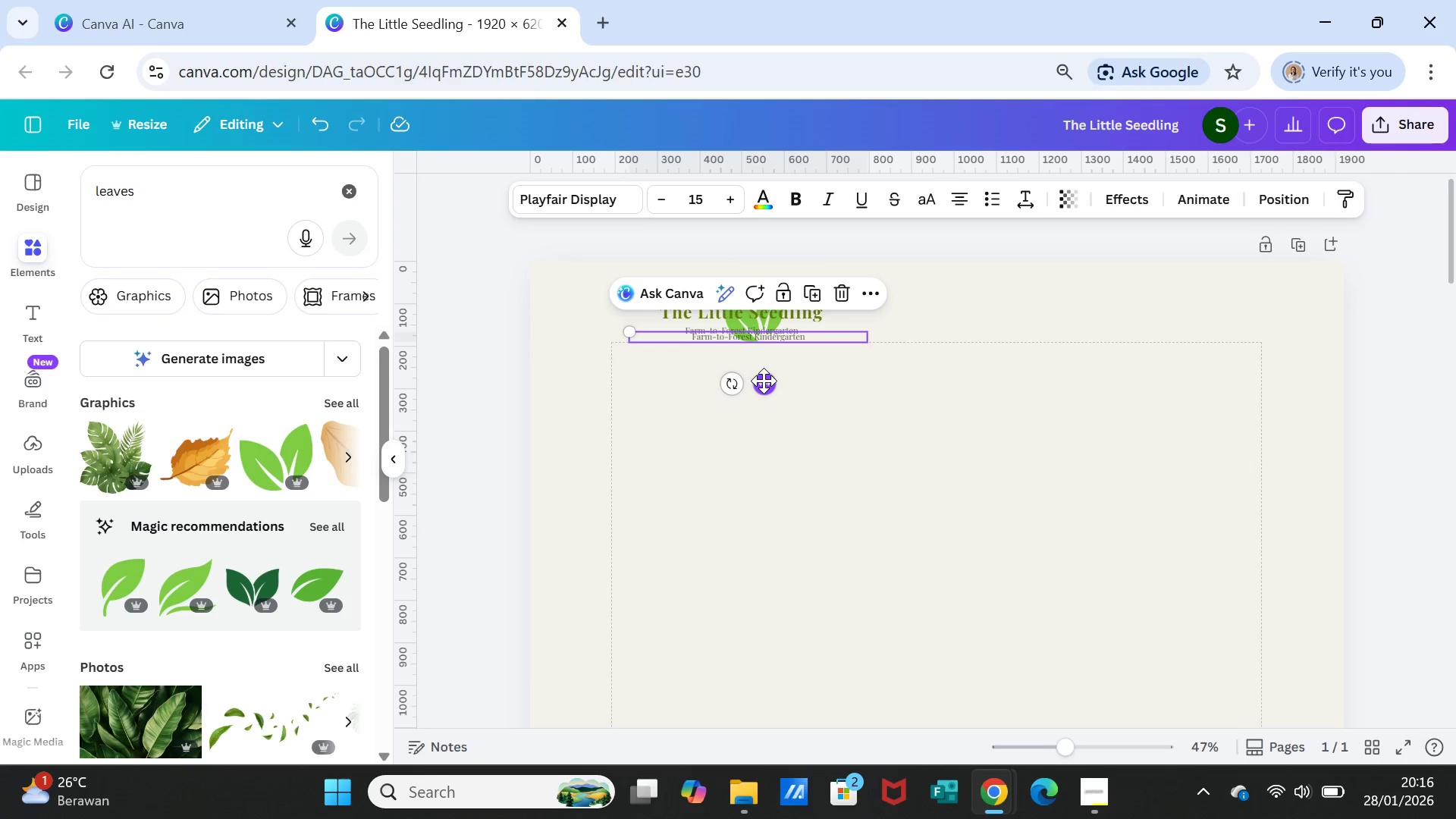 
left_click_drag(start_coordinate=[764, 381], to_coordinate=[990, 356])
 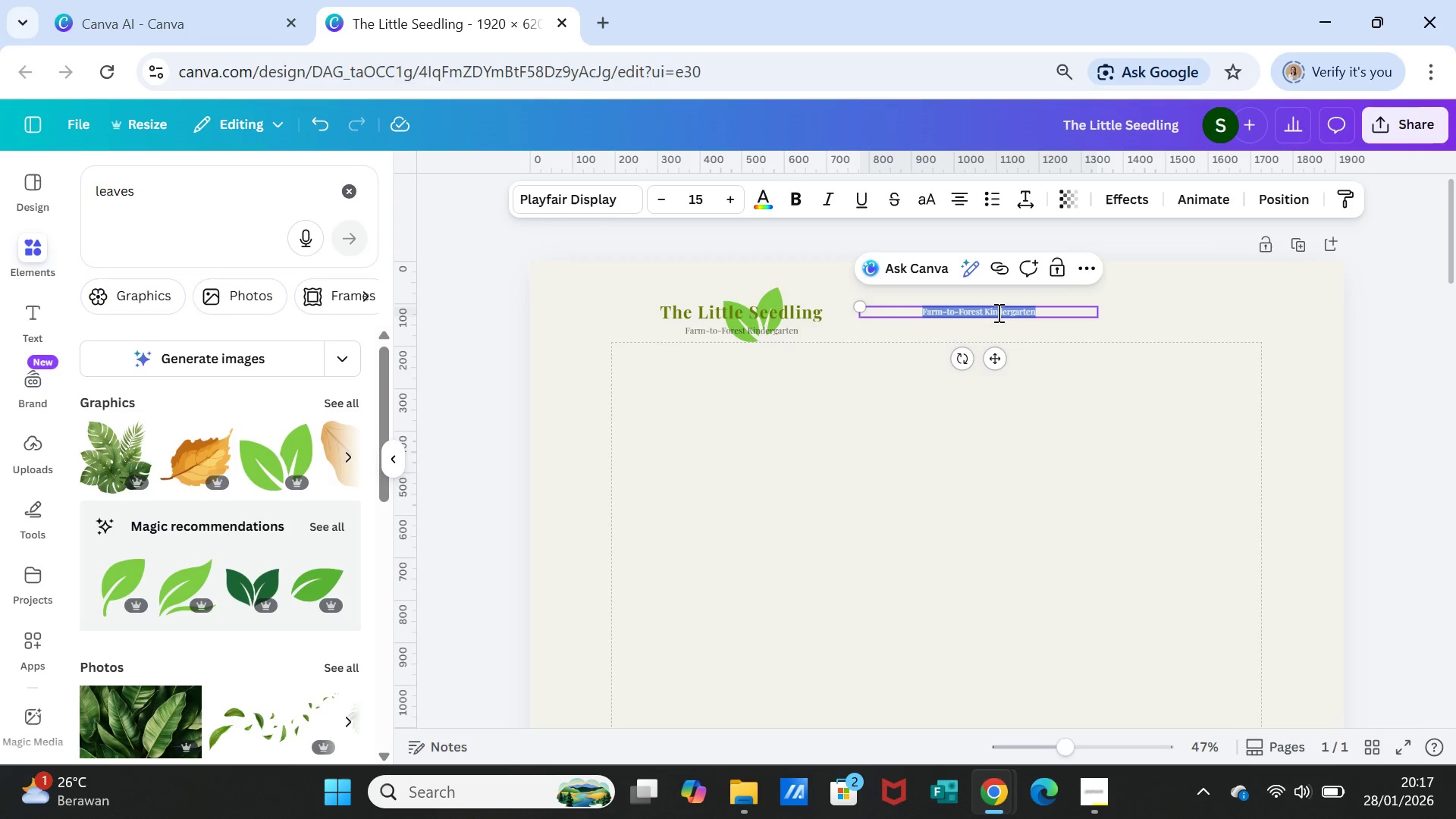 
double_click([997, 312])
 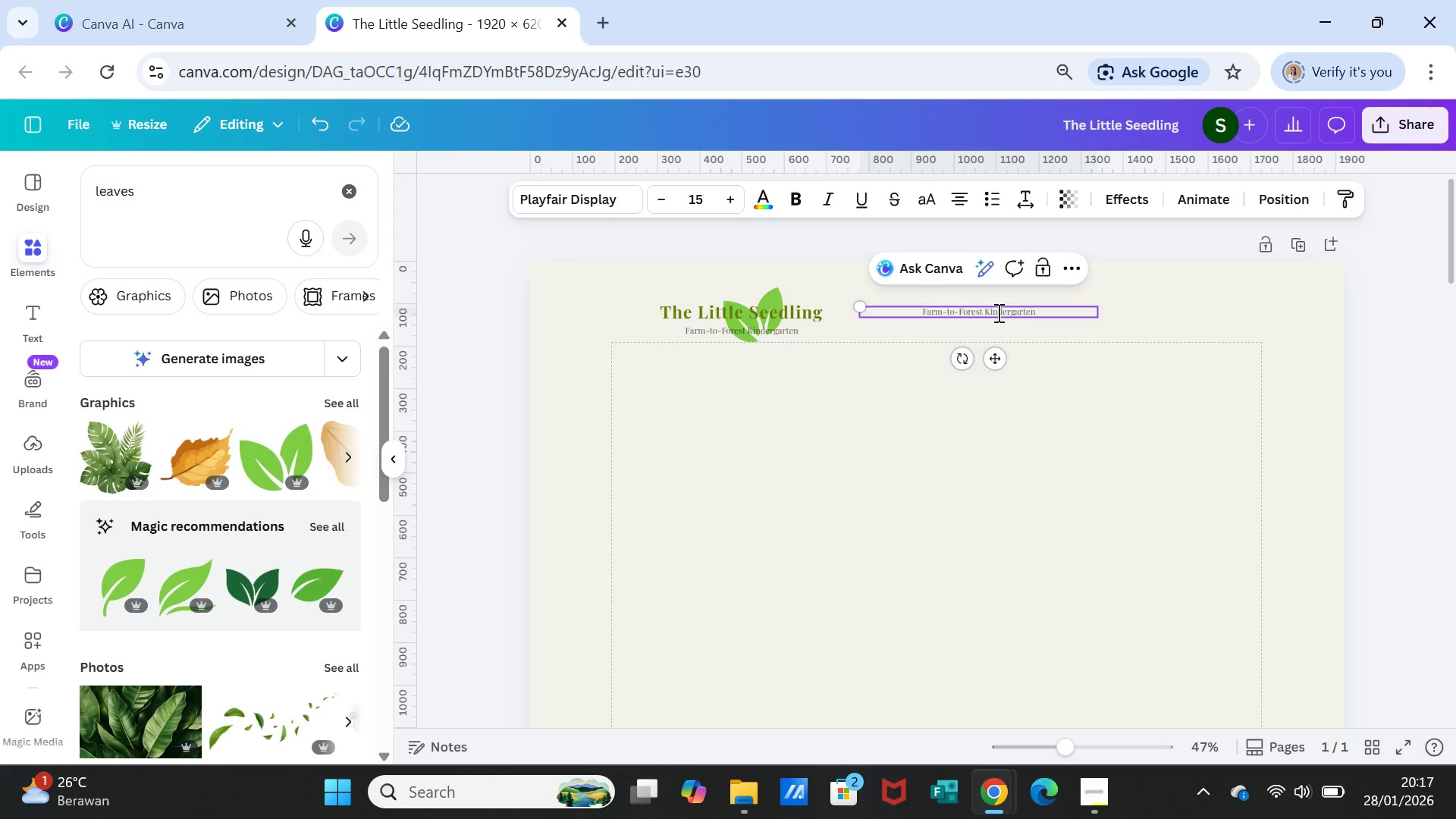 
double_click([997, 312])
 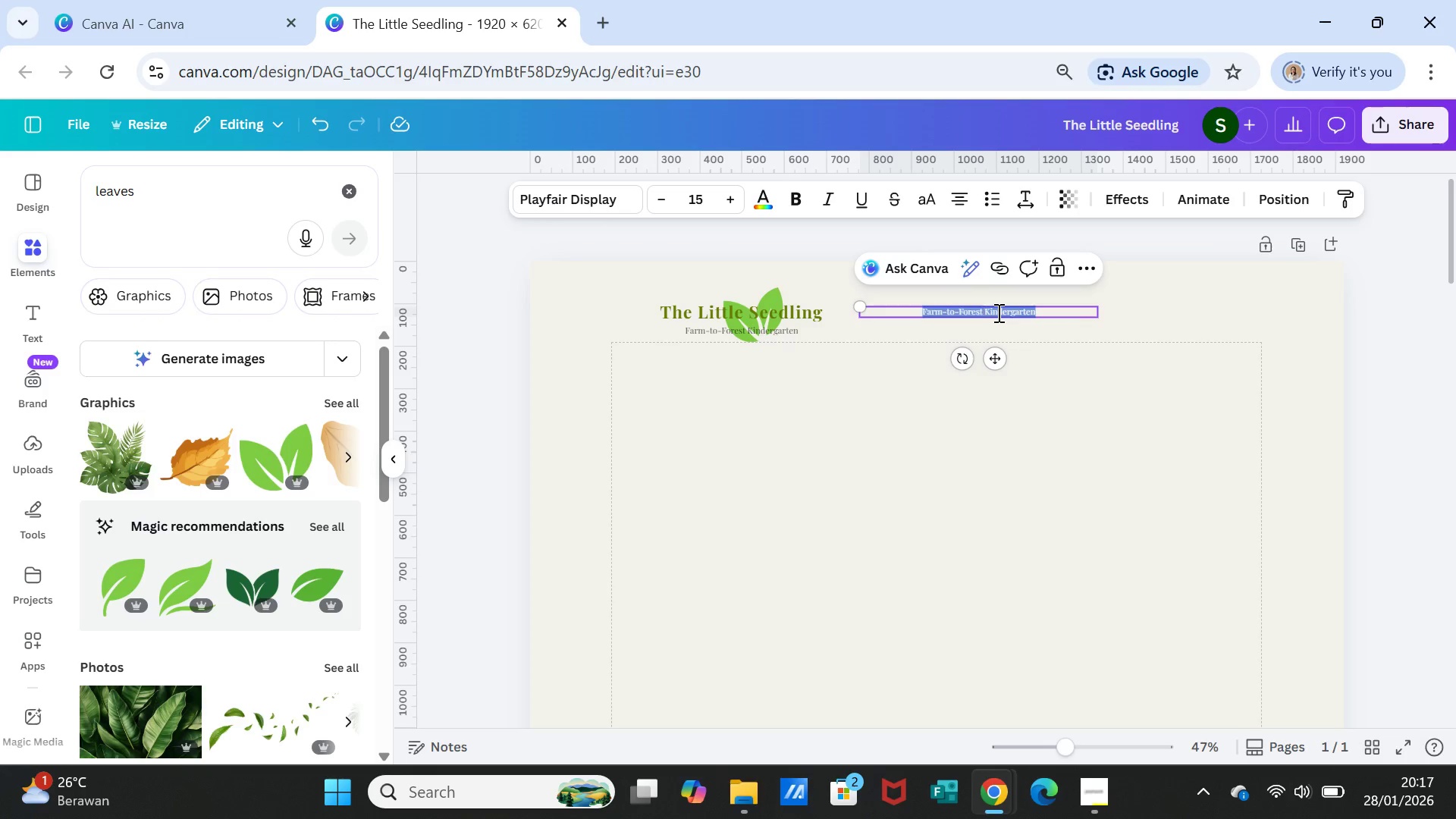 
triple_click([997, 312])
 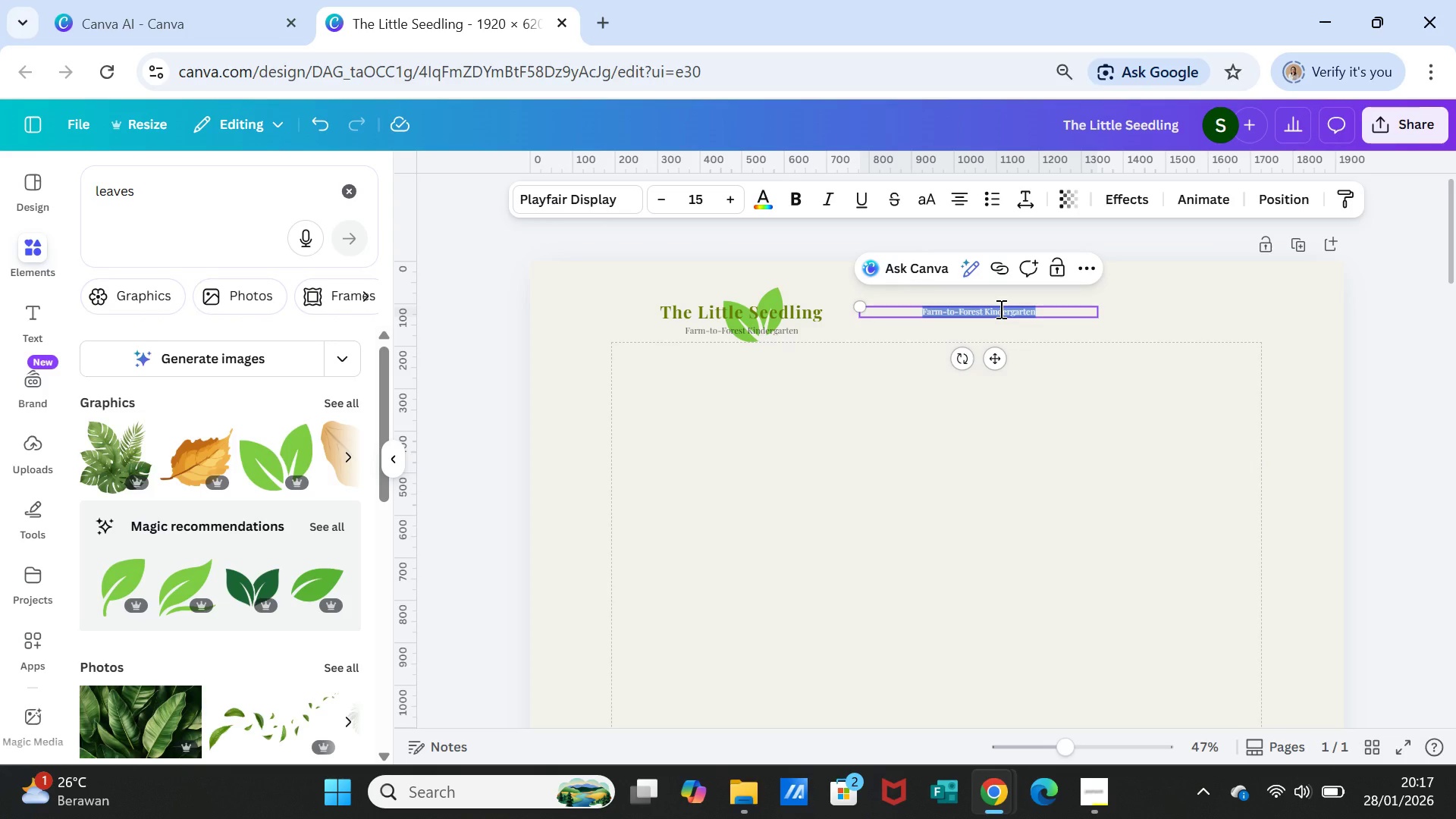 
type(About)
 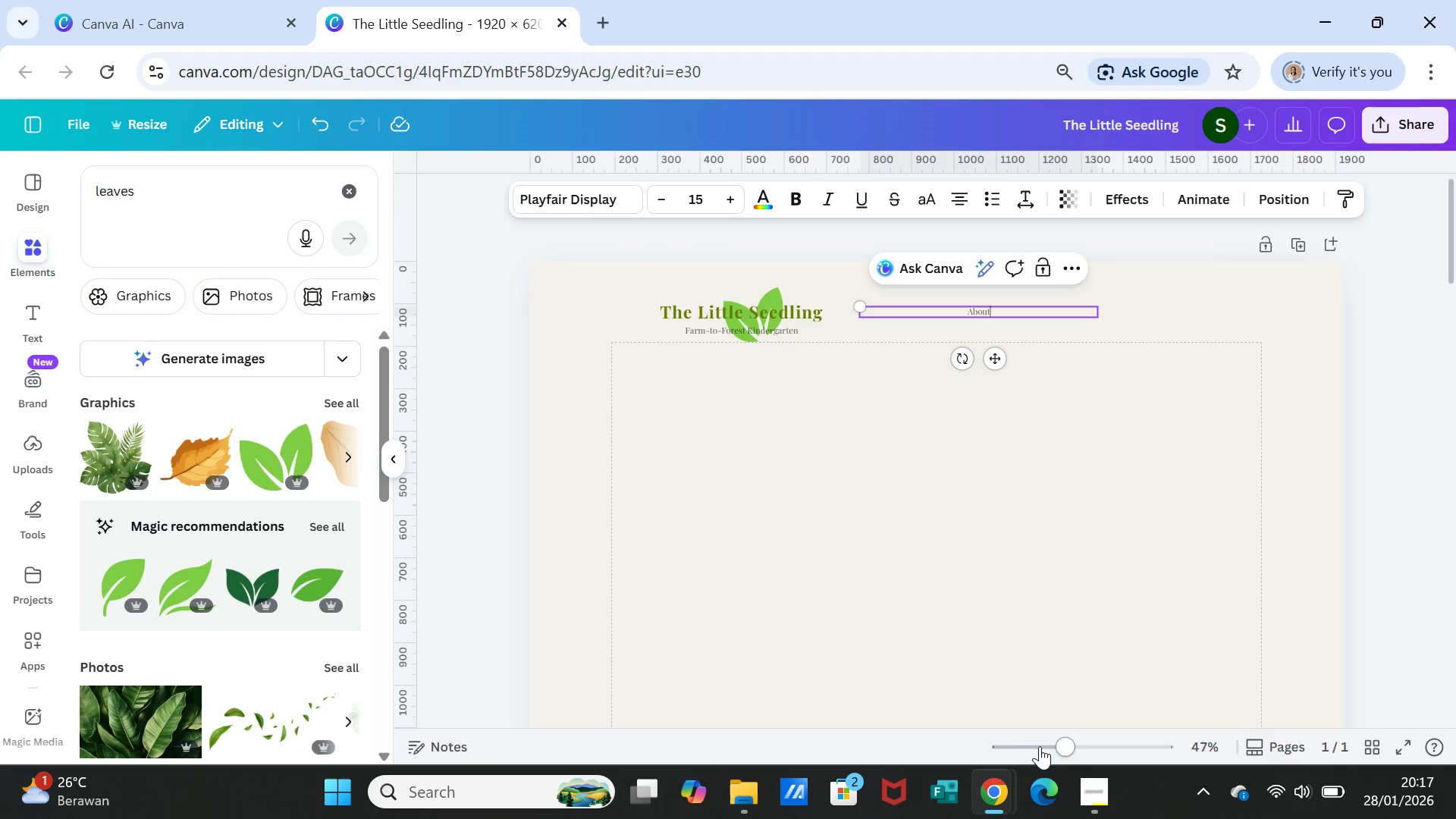 
left_click_drag(start_coordinate=[1062, 740], to_coordinate=[1086, 742])
 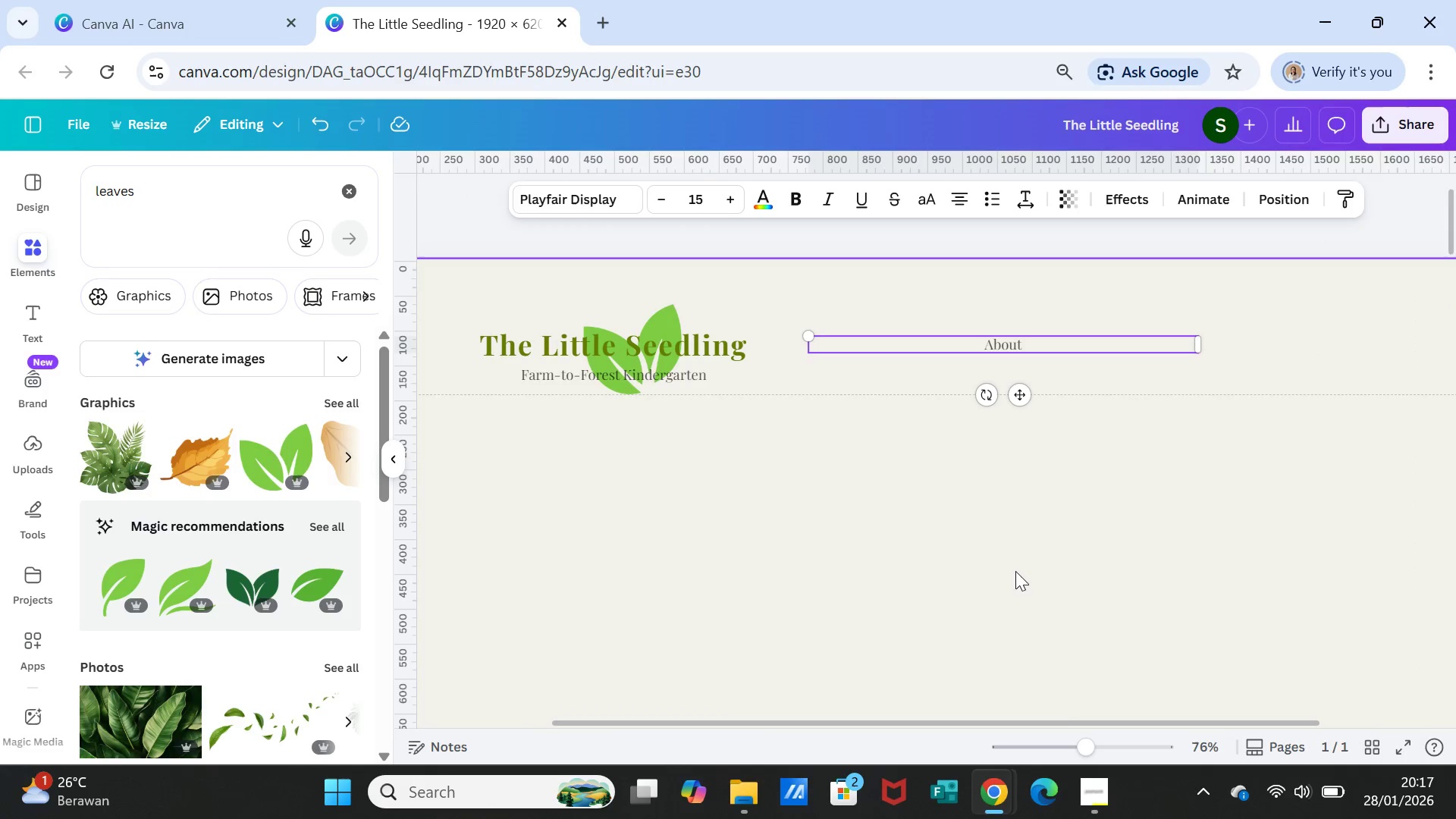 
scroll: coordinate [1015, 571], scroll_direction: up, amount: 5.0
 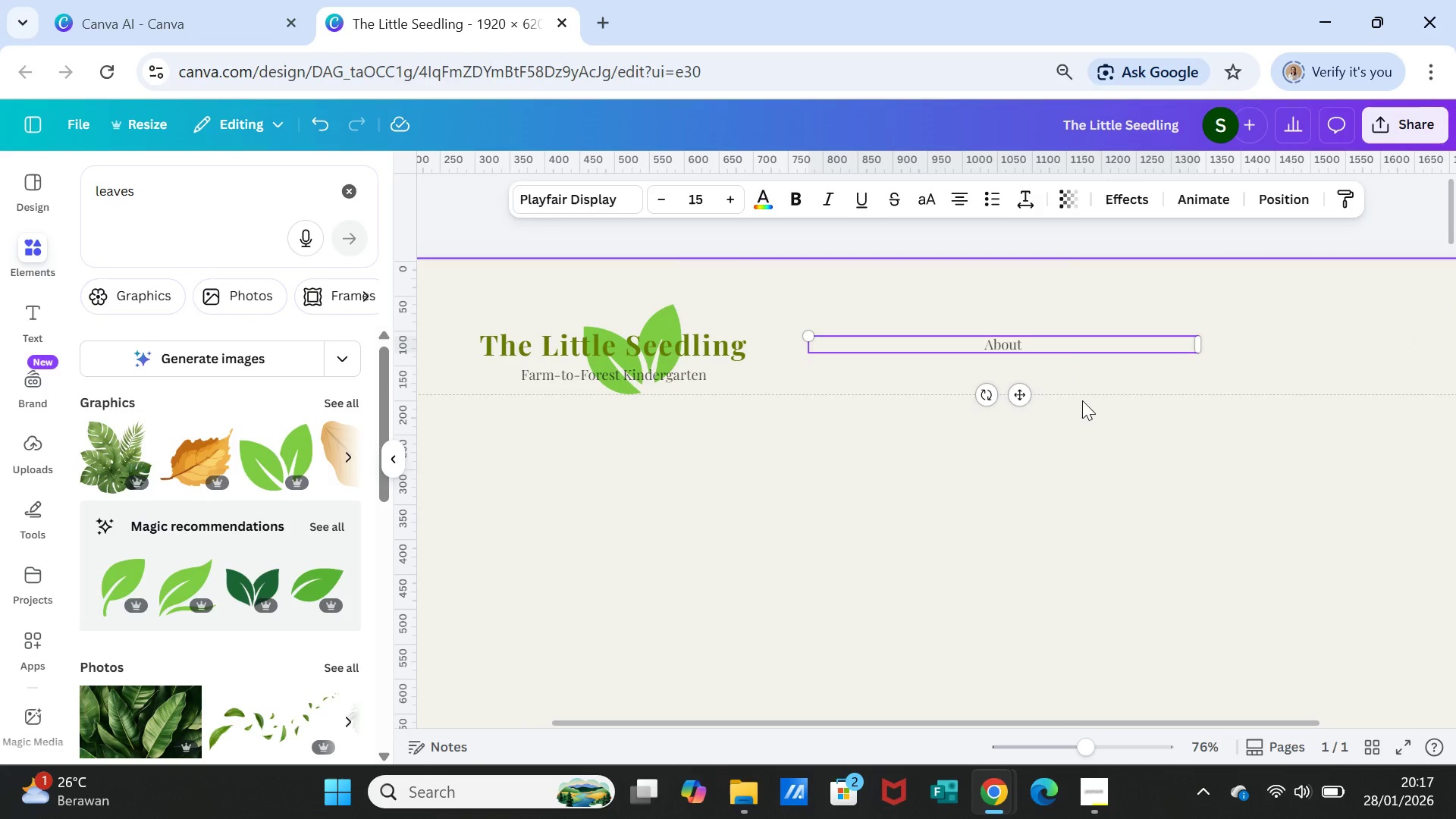 
left_click([1082, 400])
 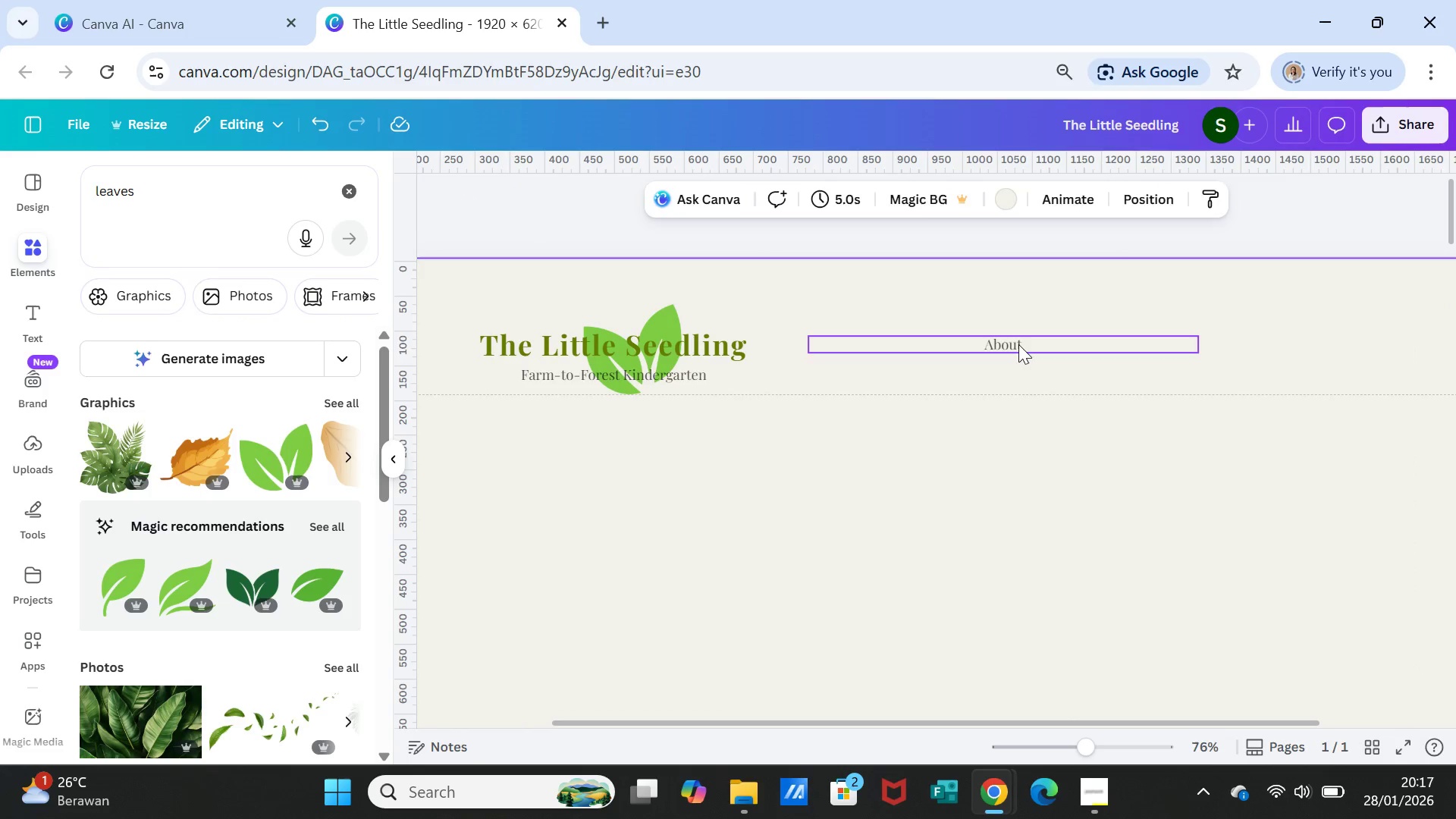 
left_click([1018, 344])
 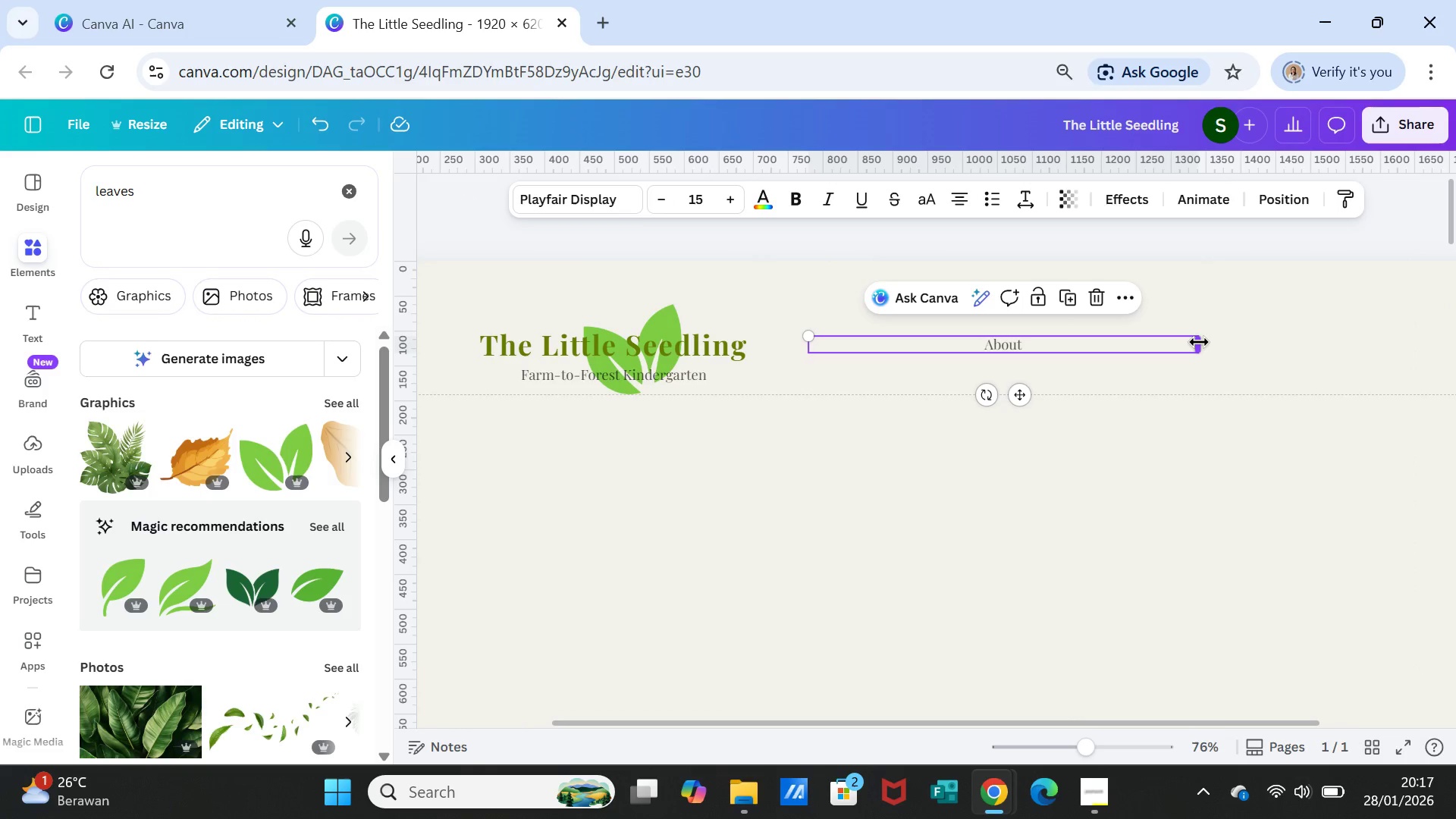 
left_click_drag(start_coordinate=[1201, 344], to_coordinate=[860, 340])
 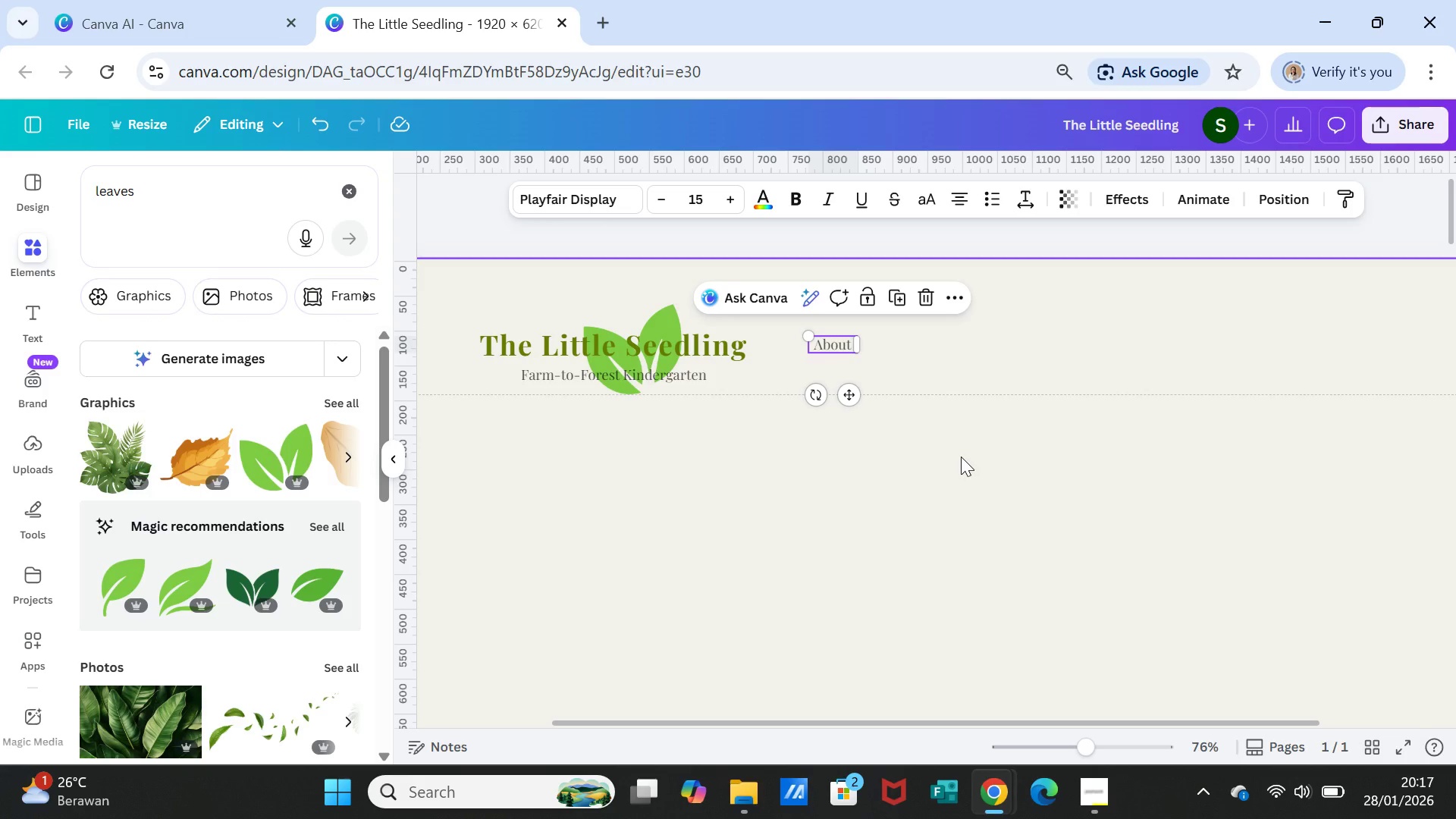 
left_click([961, 457])
 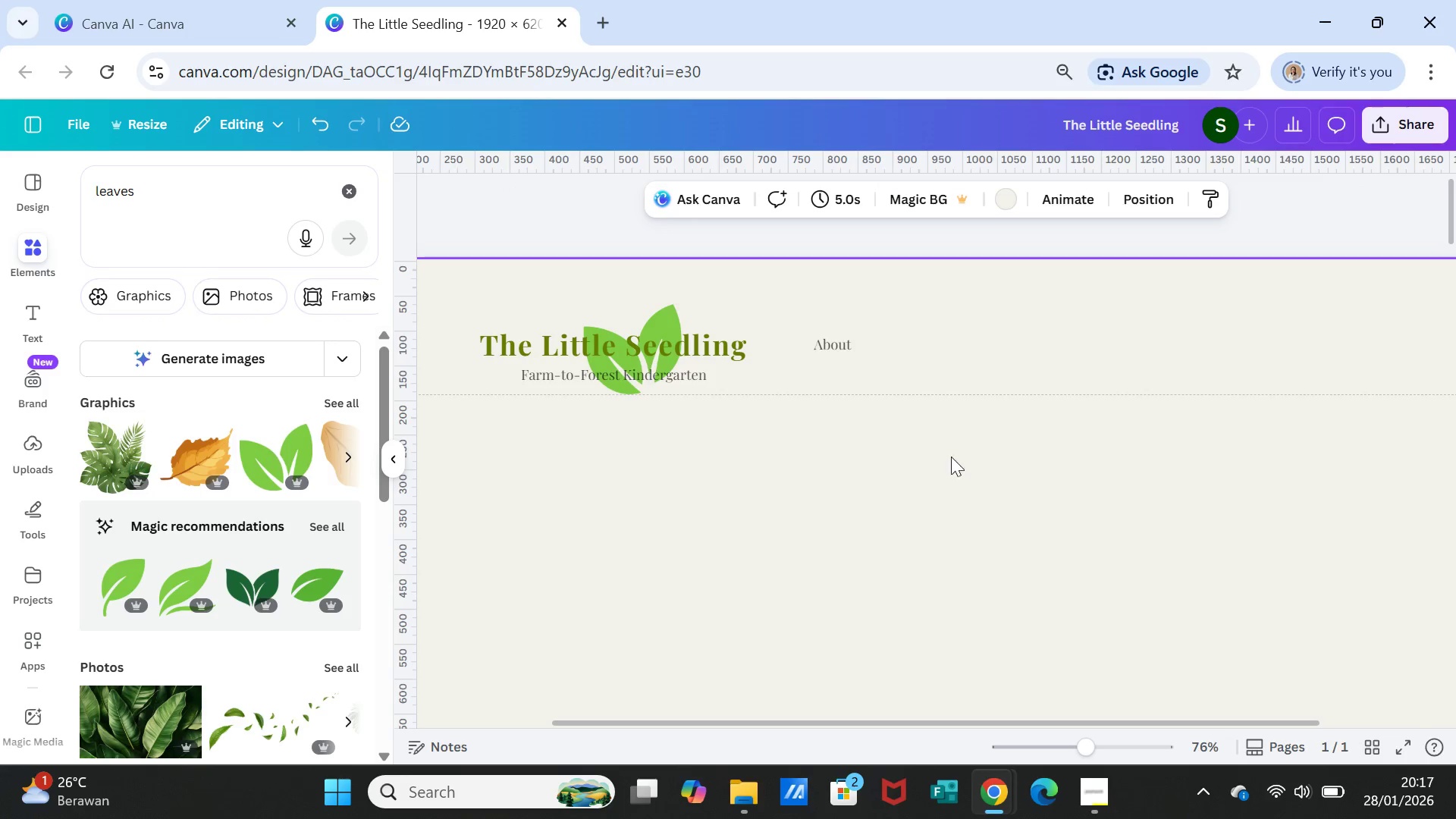 
left_click([576, 370])
 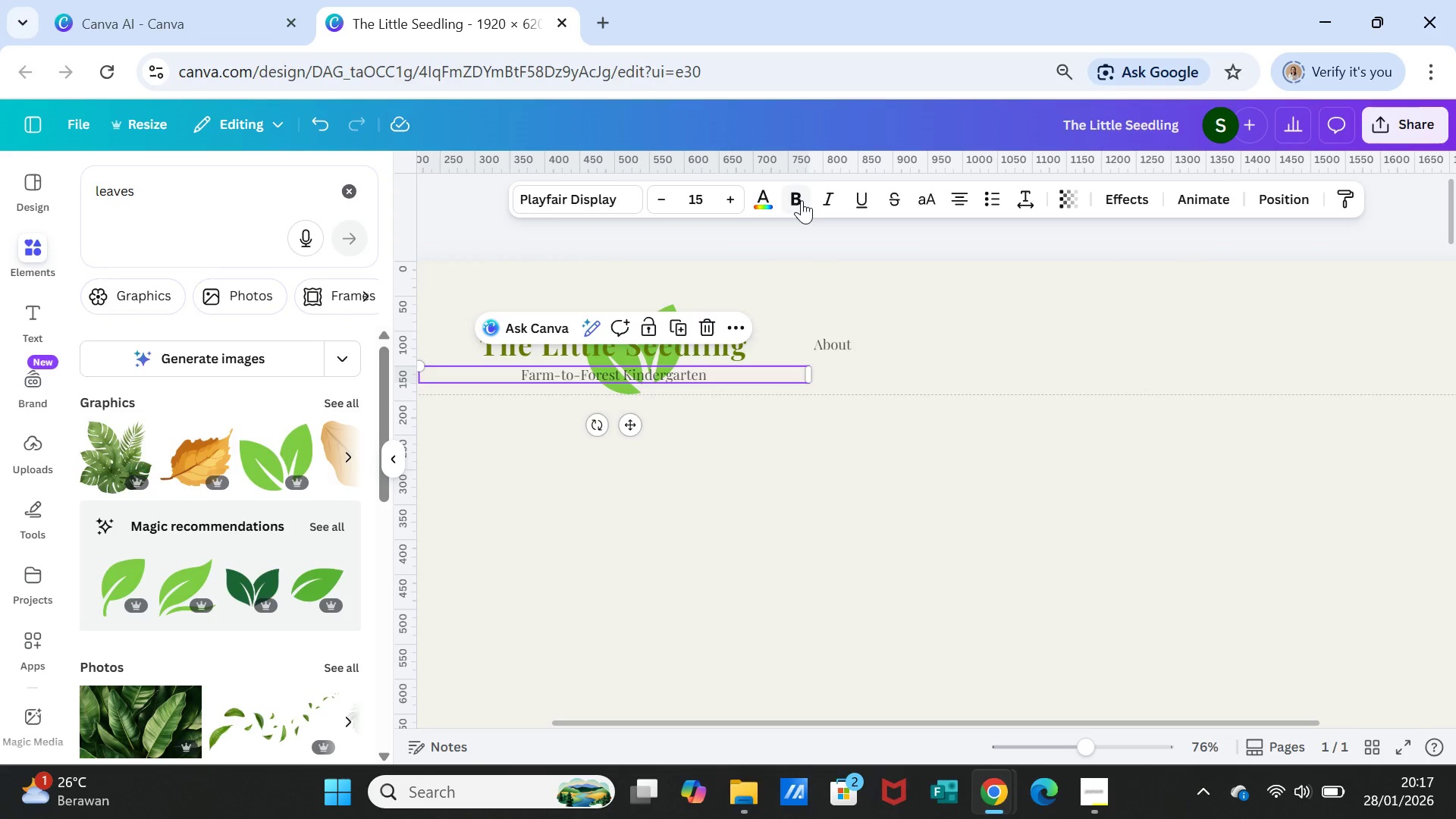 
left_click([802, 200])
 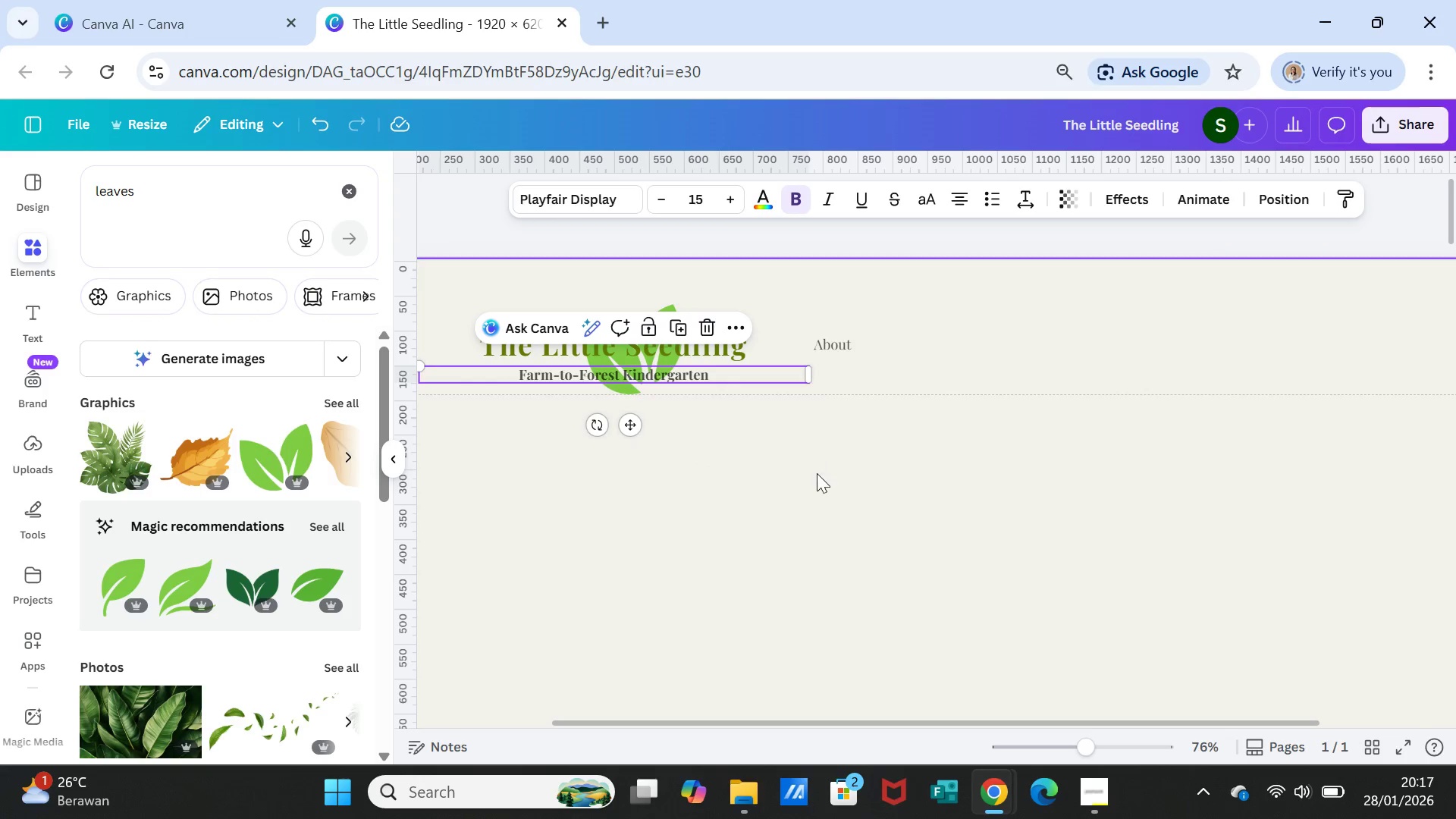 
left_click([817, 473])
 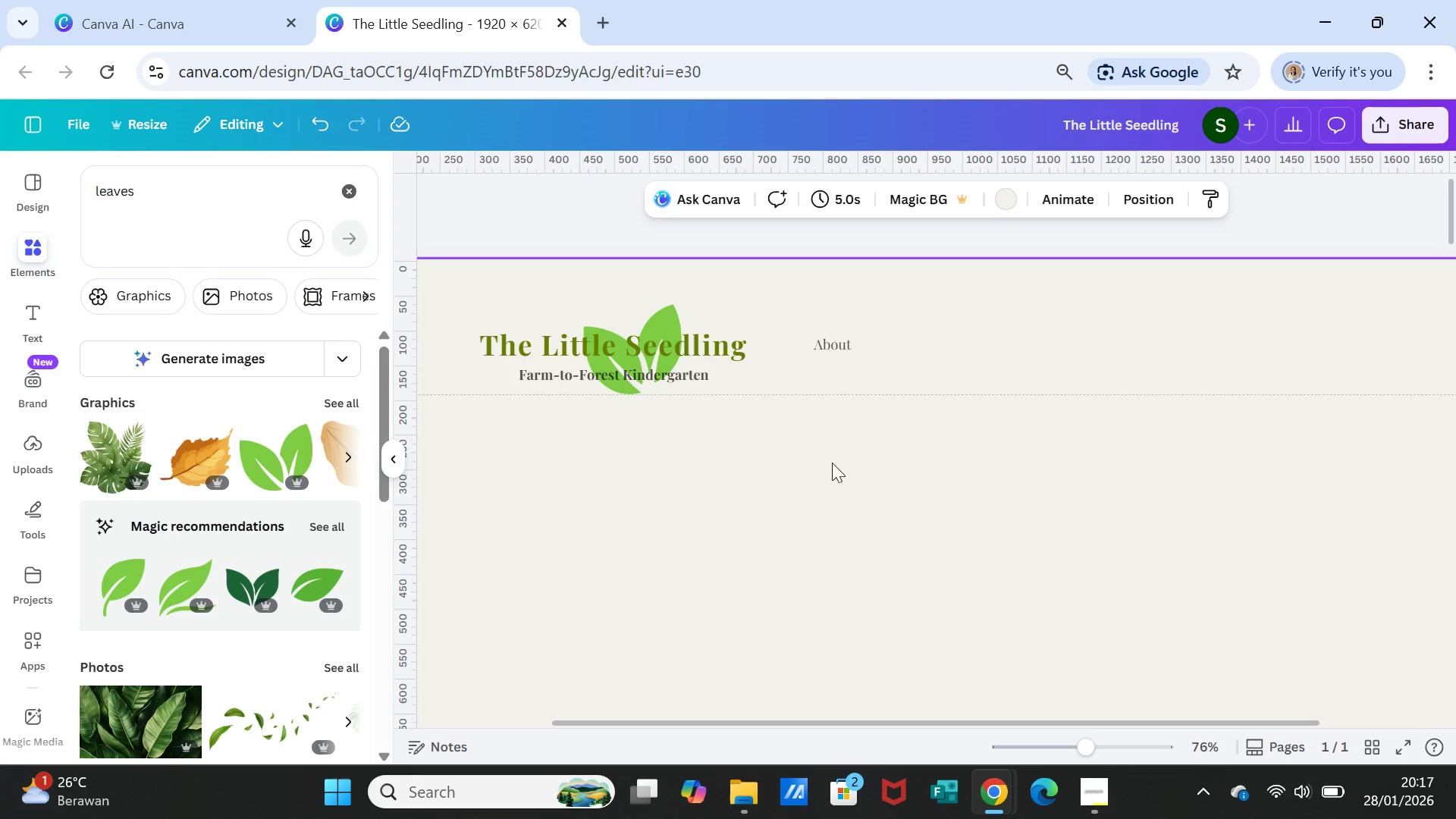 
left_click([839, 350])
 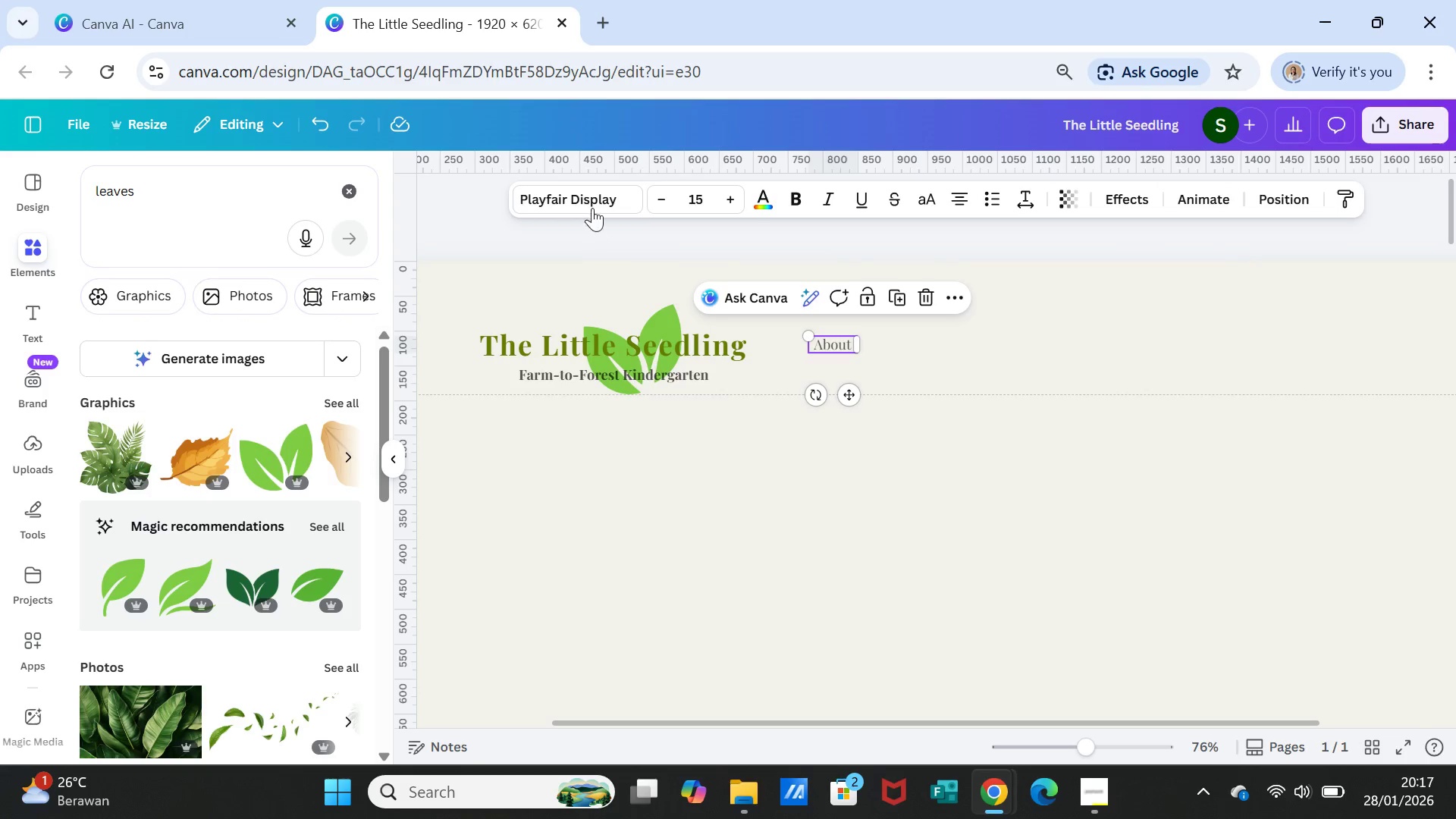 
left_click([593, 189])
 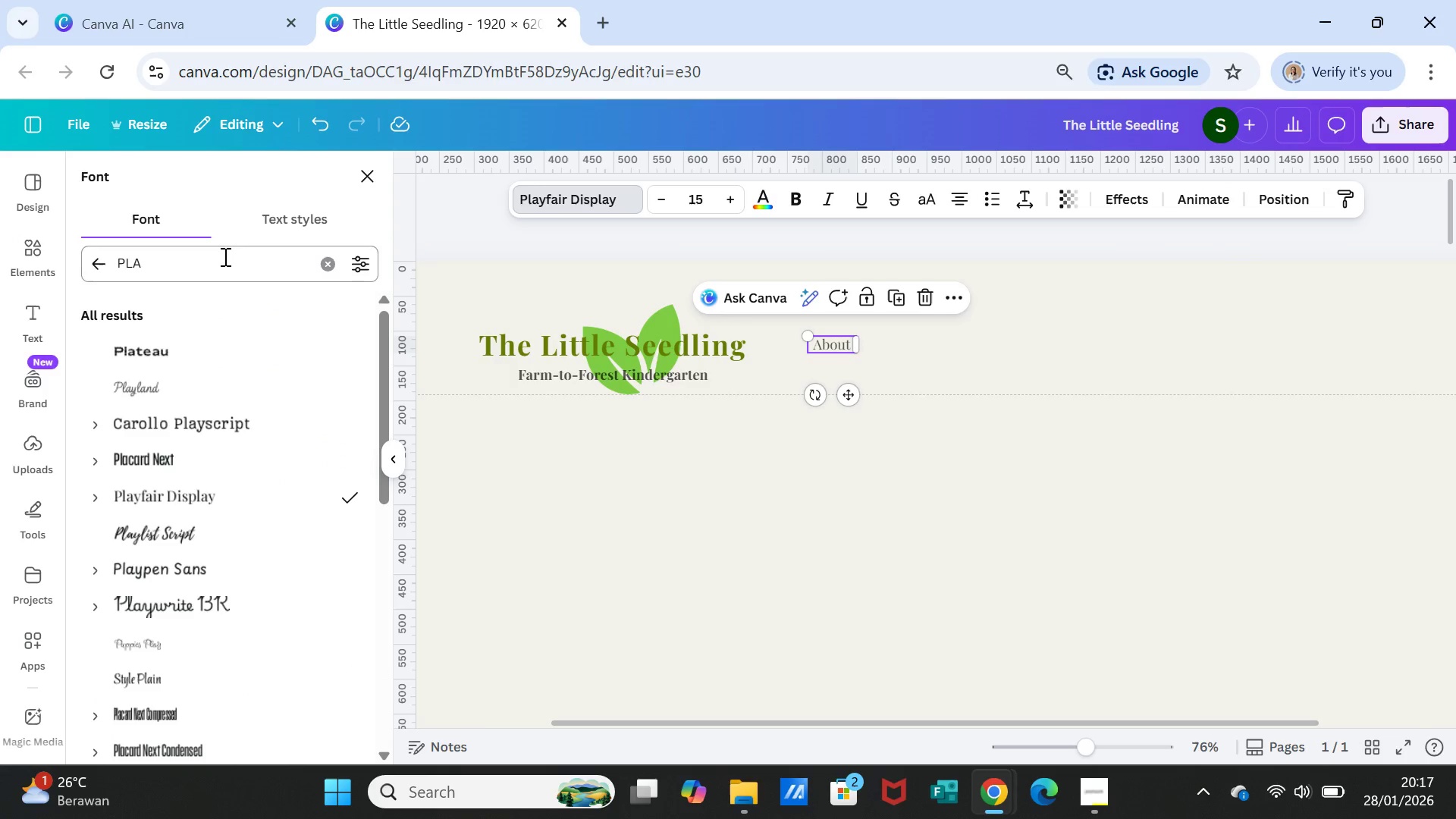 
double_click([222, 259])
 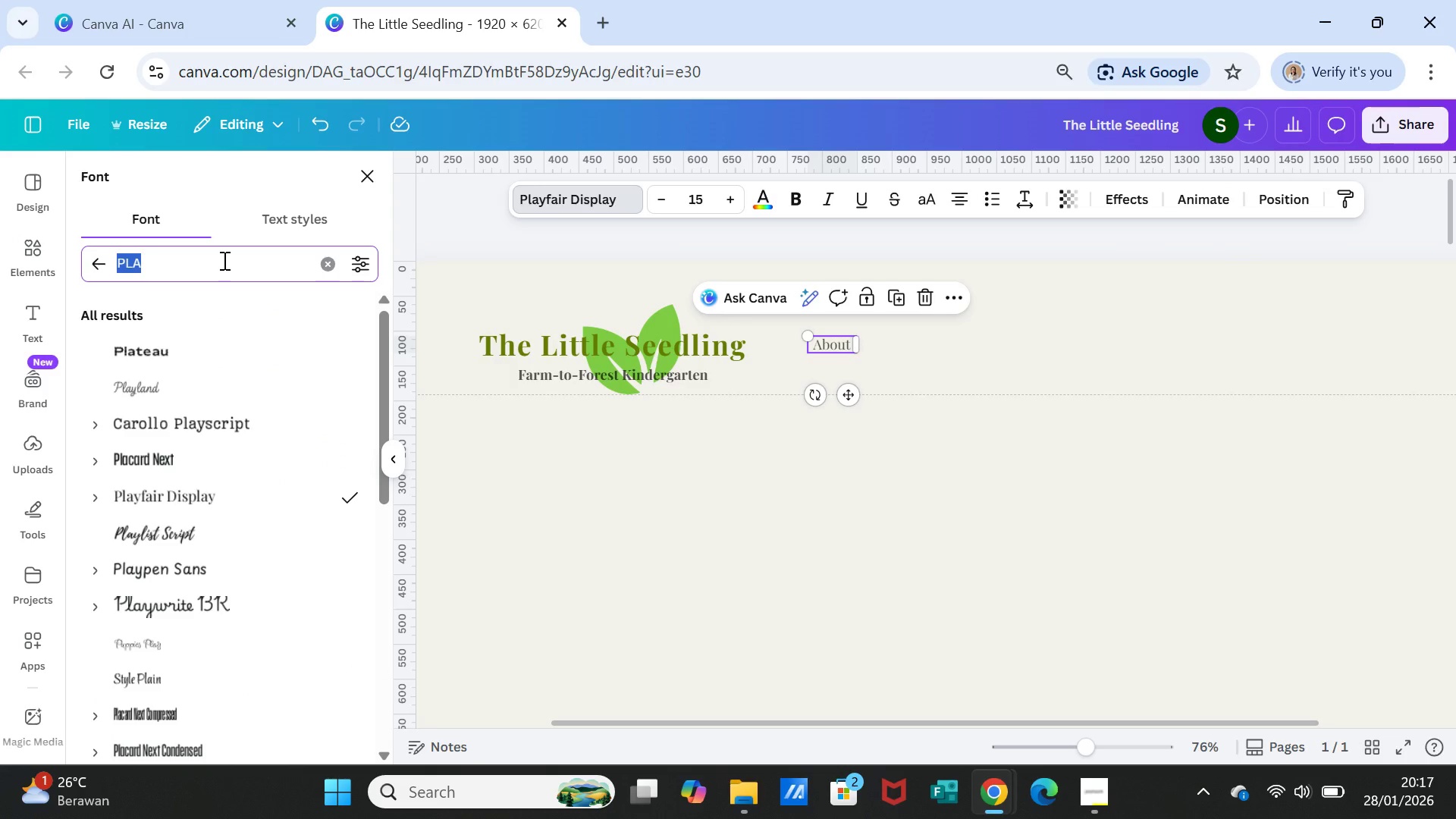 
type(lato)
 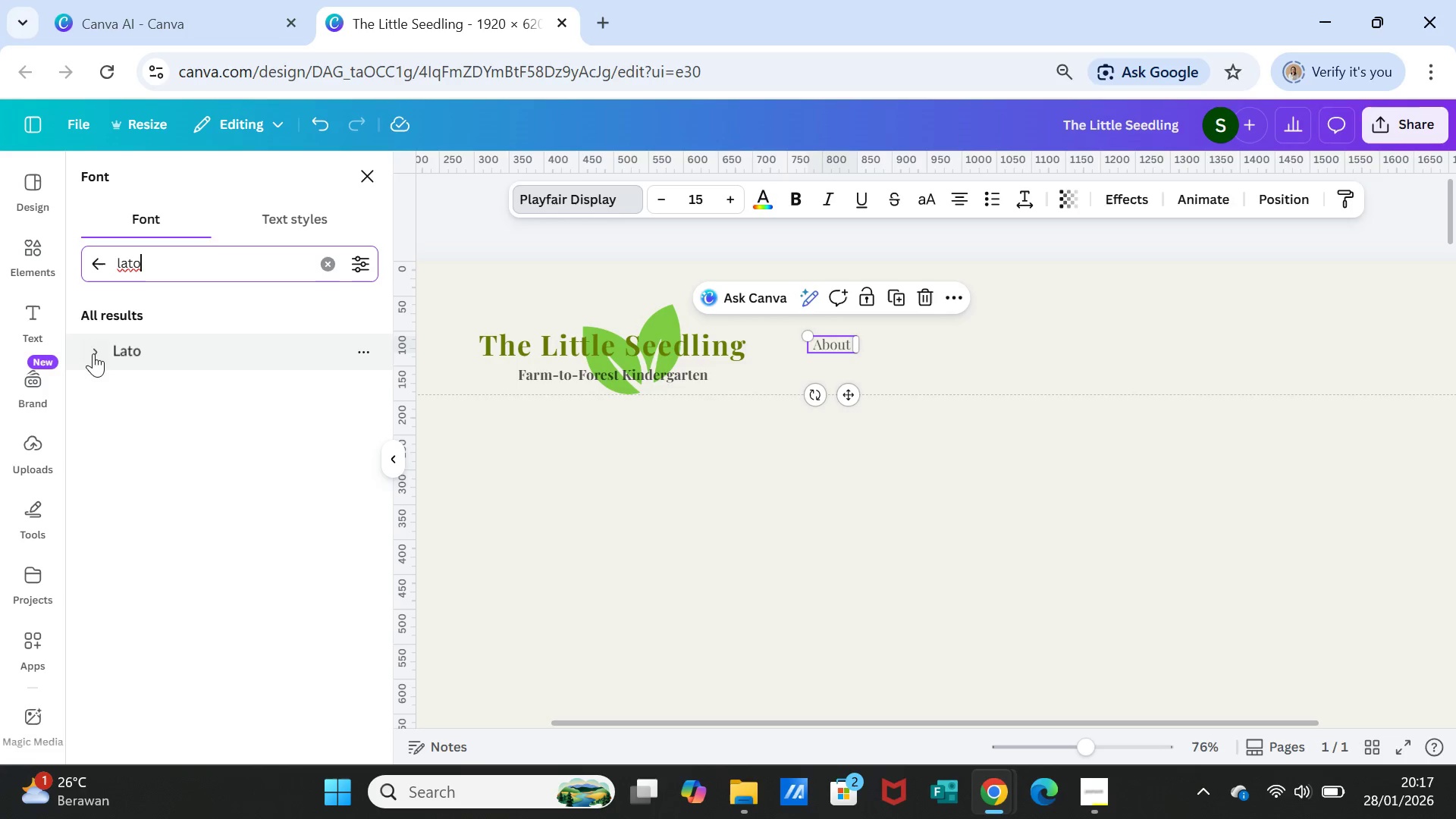 
left_click([117, 347])
 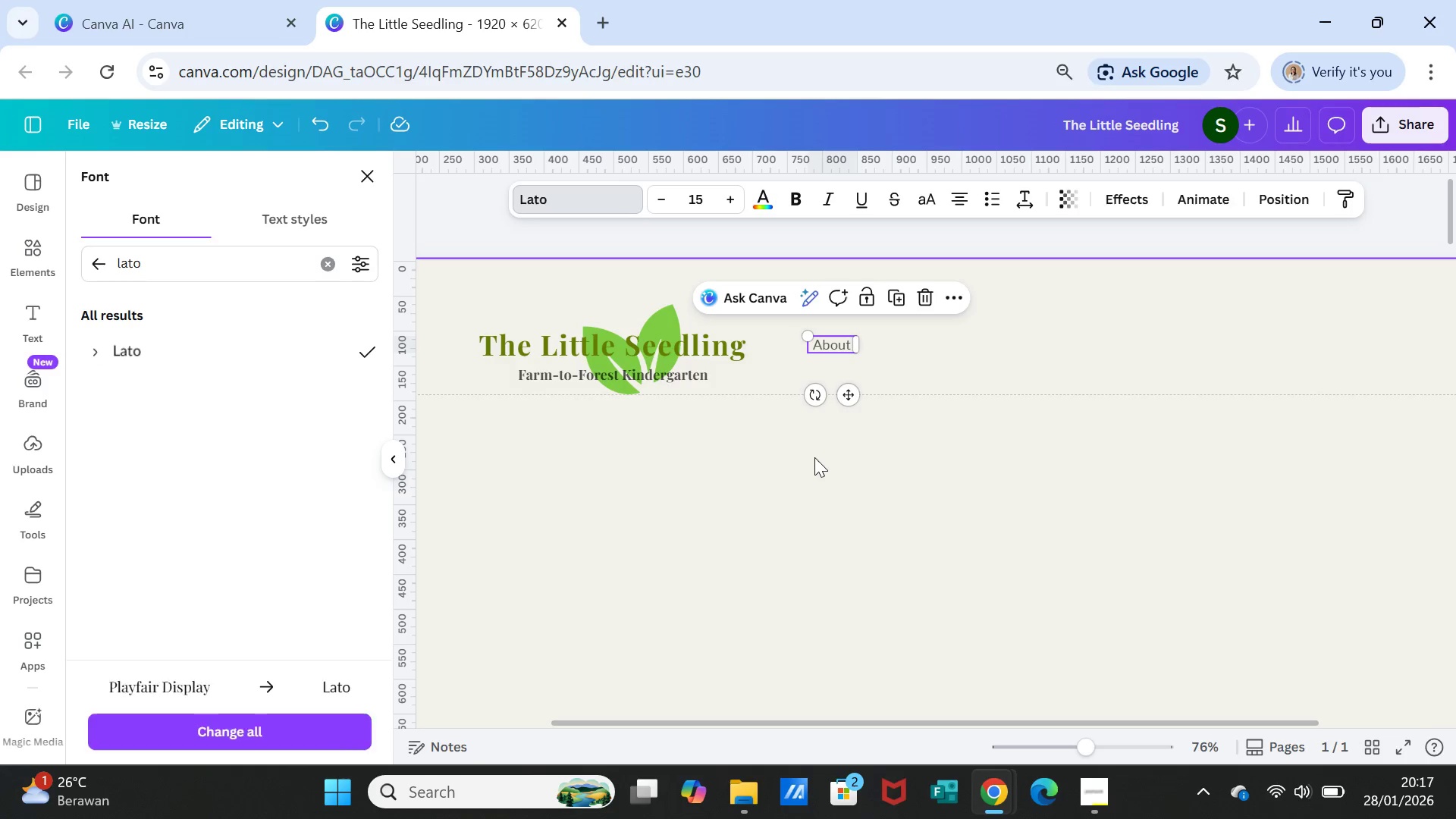 
left_click([829, 462])
 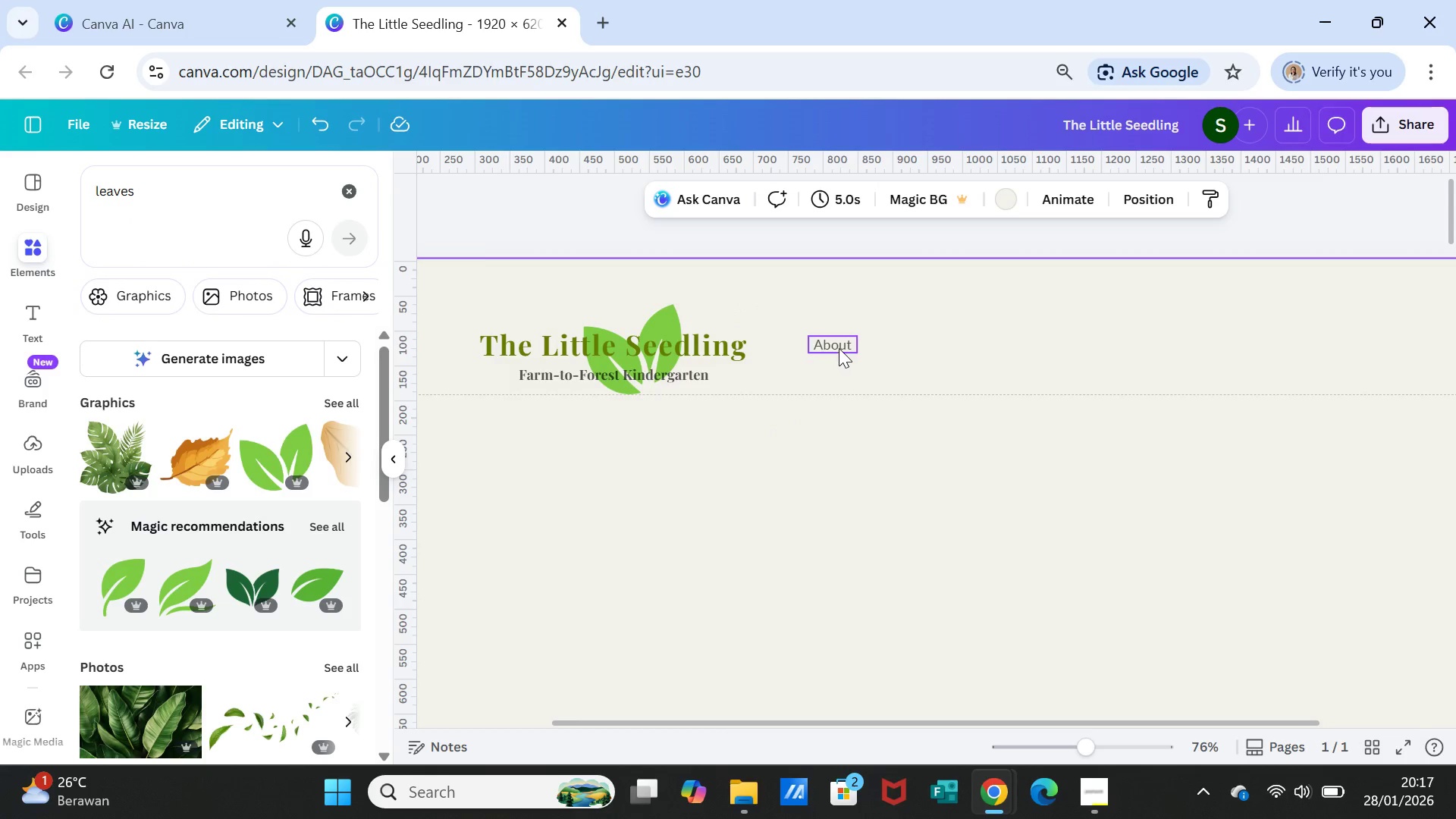 
left_click([839, 348])
 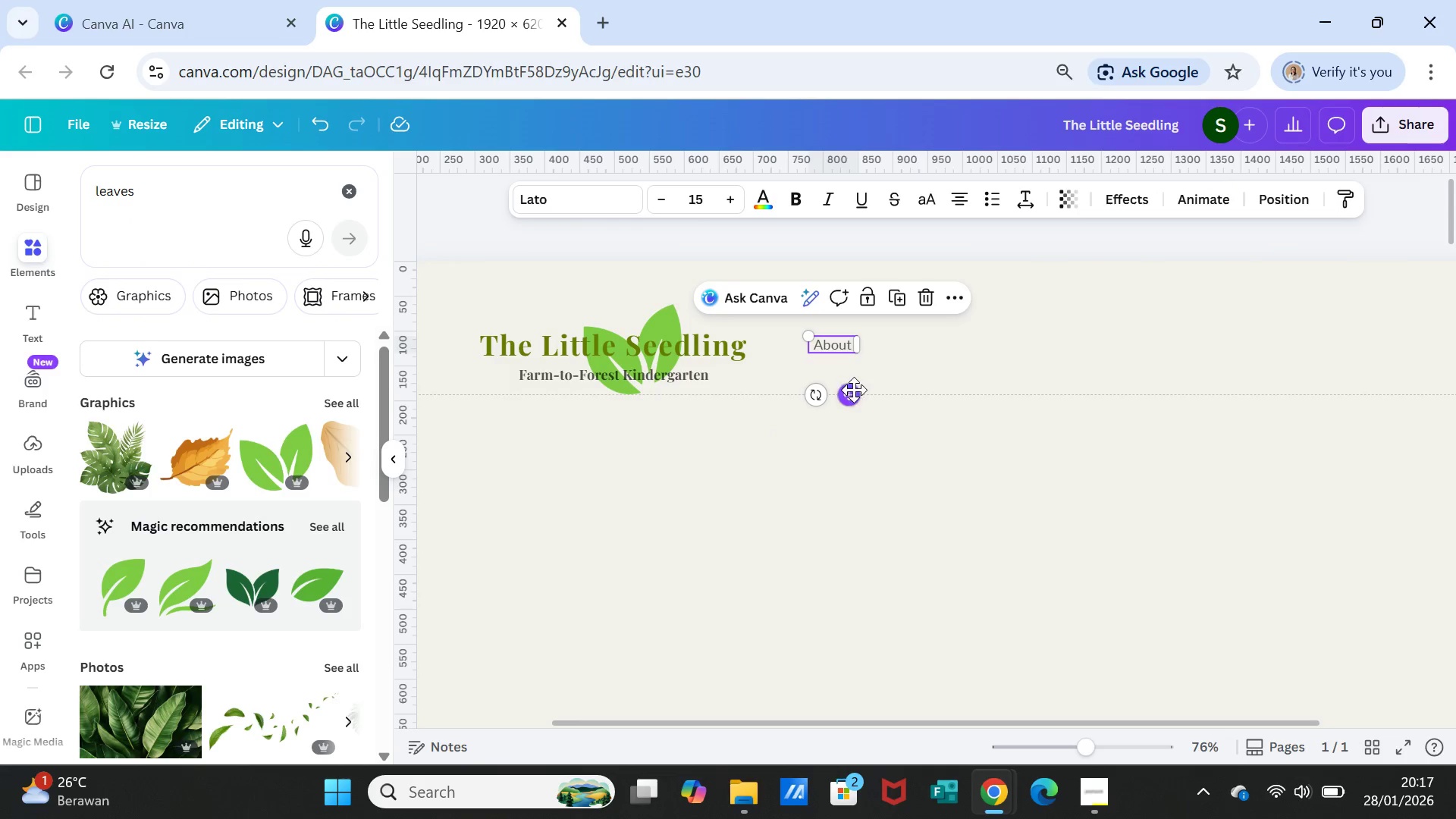 
left_click_drag(start_coordinate=[854, 393], to_coordinate=[918, 394])
 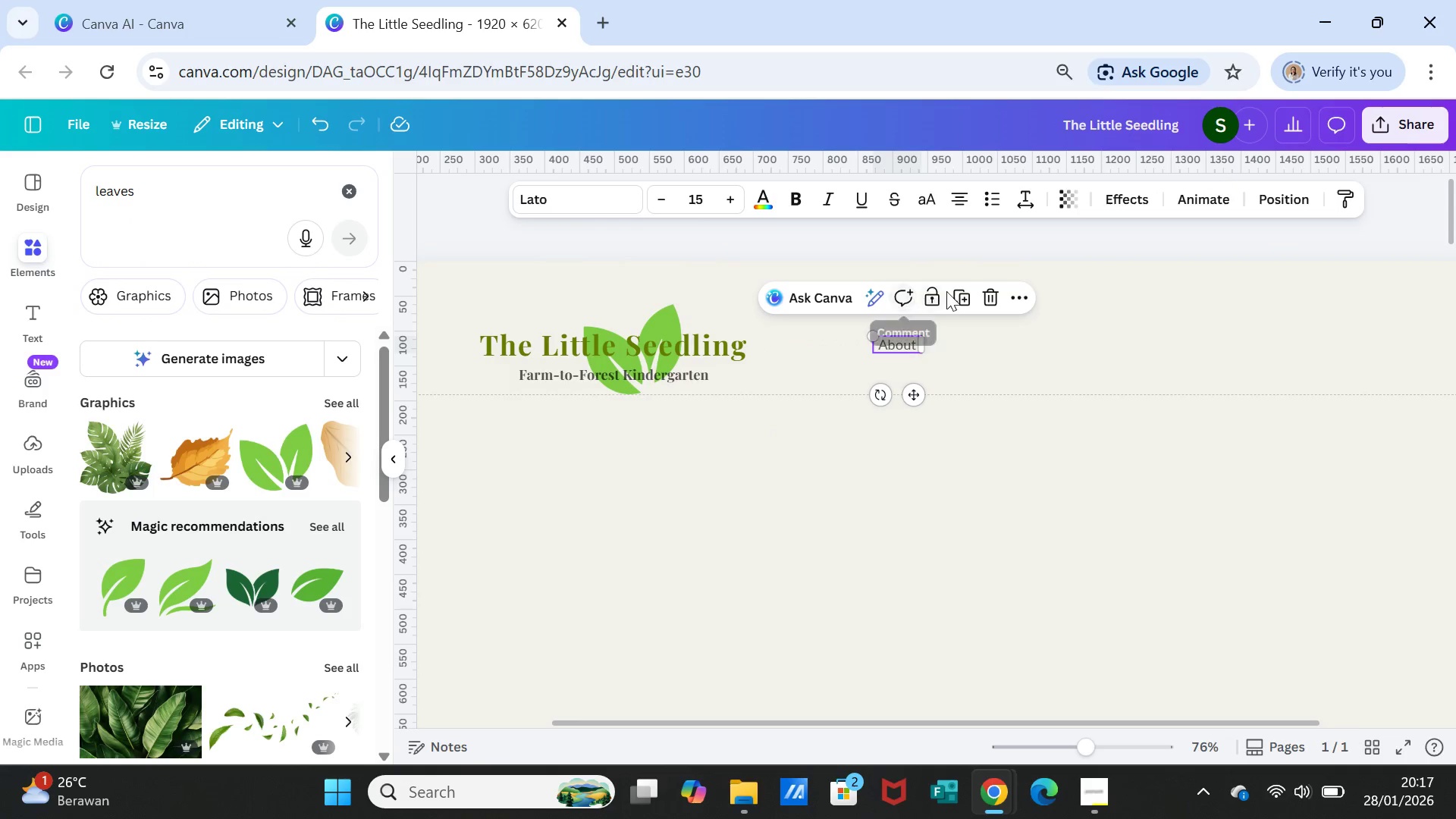 
left_click([965, 291])
 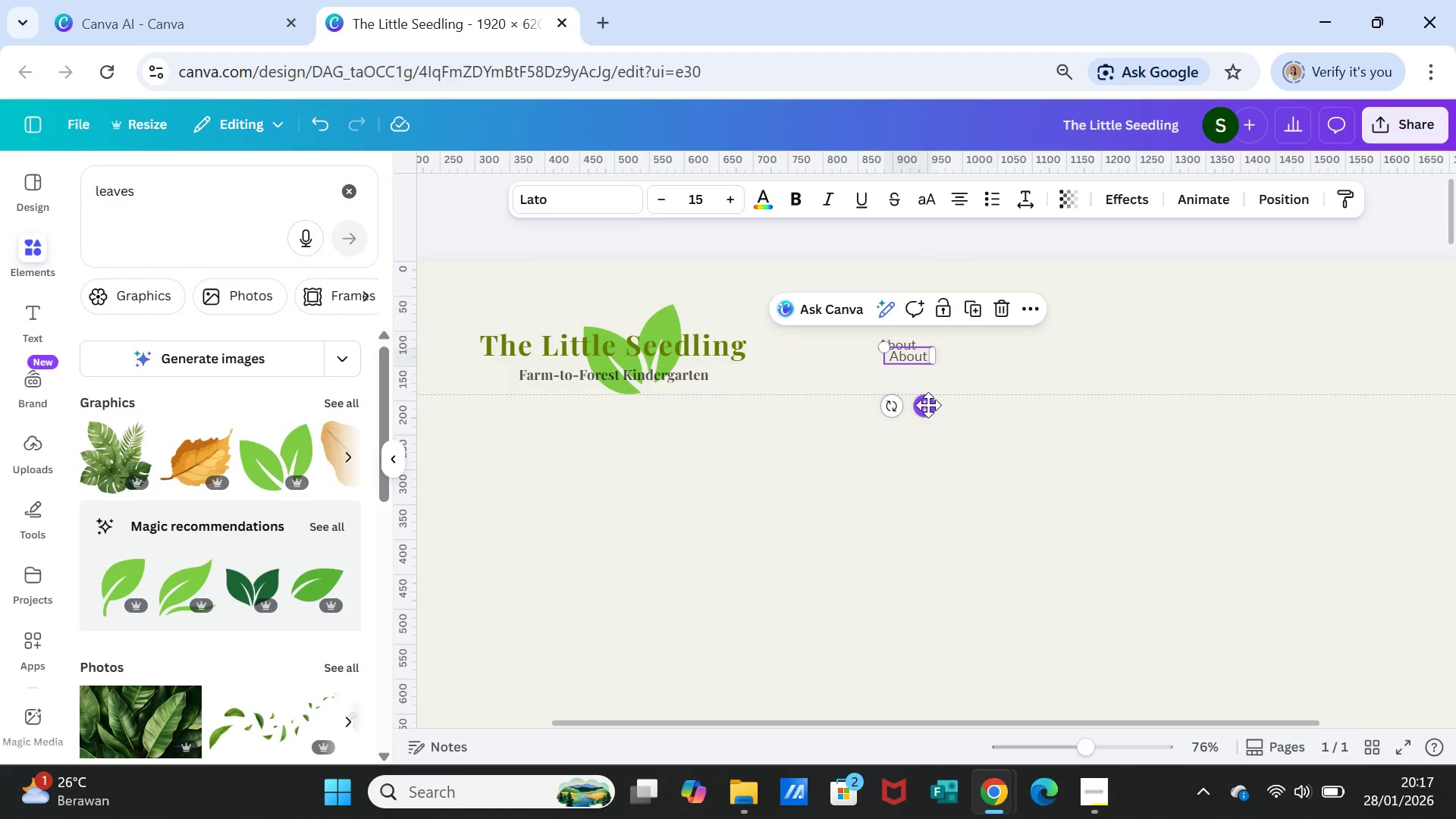 
left_click_drag(start_coordinate=[925, 404], to_coordinate=[1028, 394])
 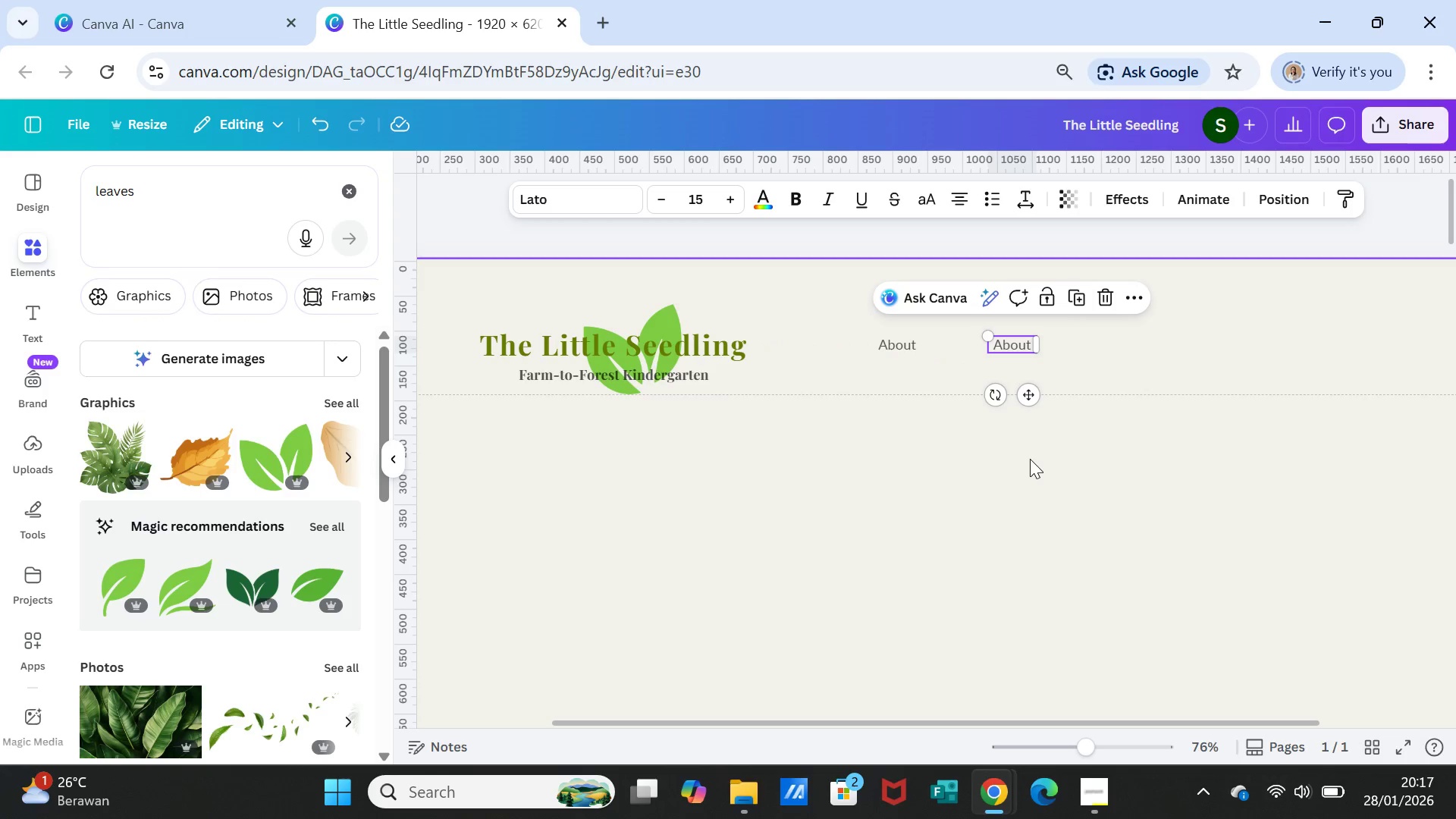 
left_click([1030, 459])
 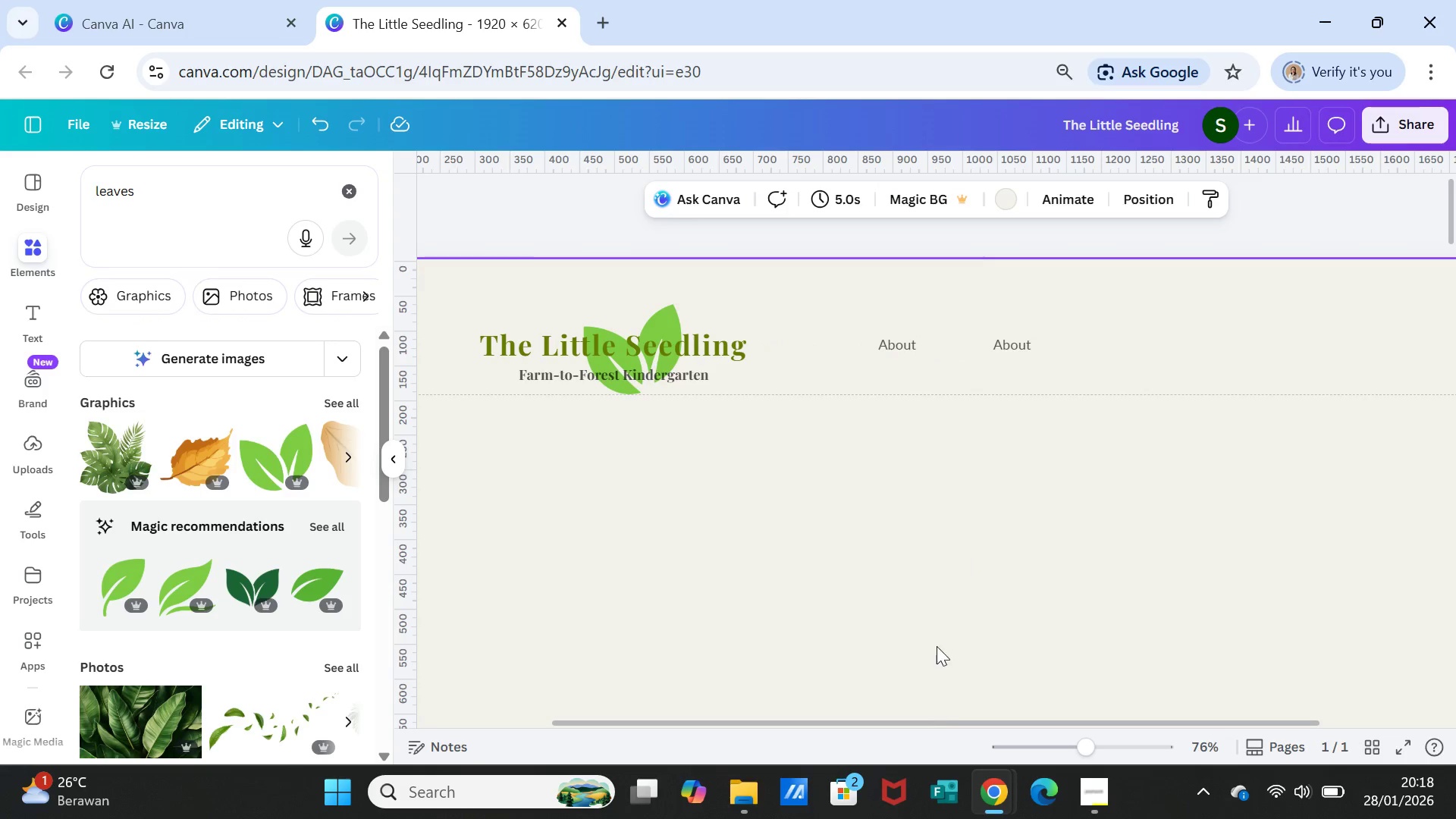 
wait(5.58)
 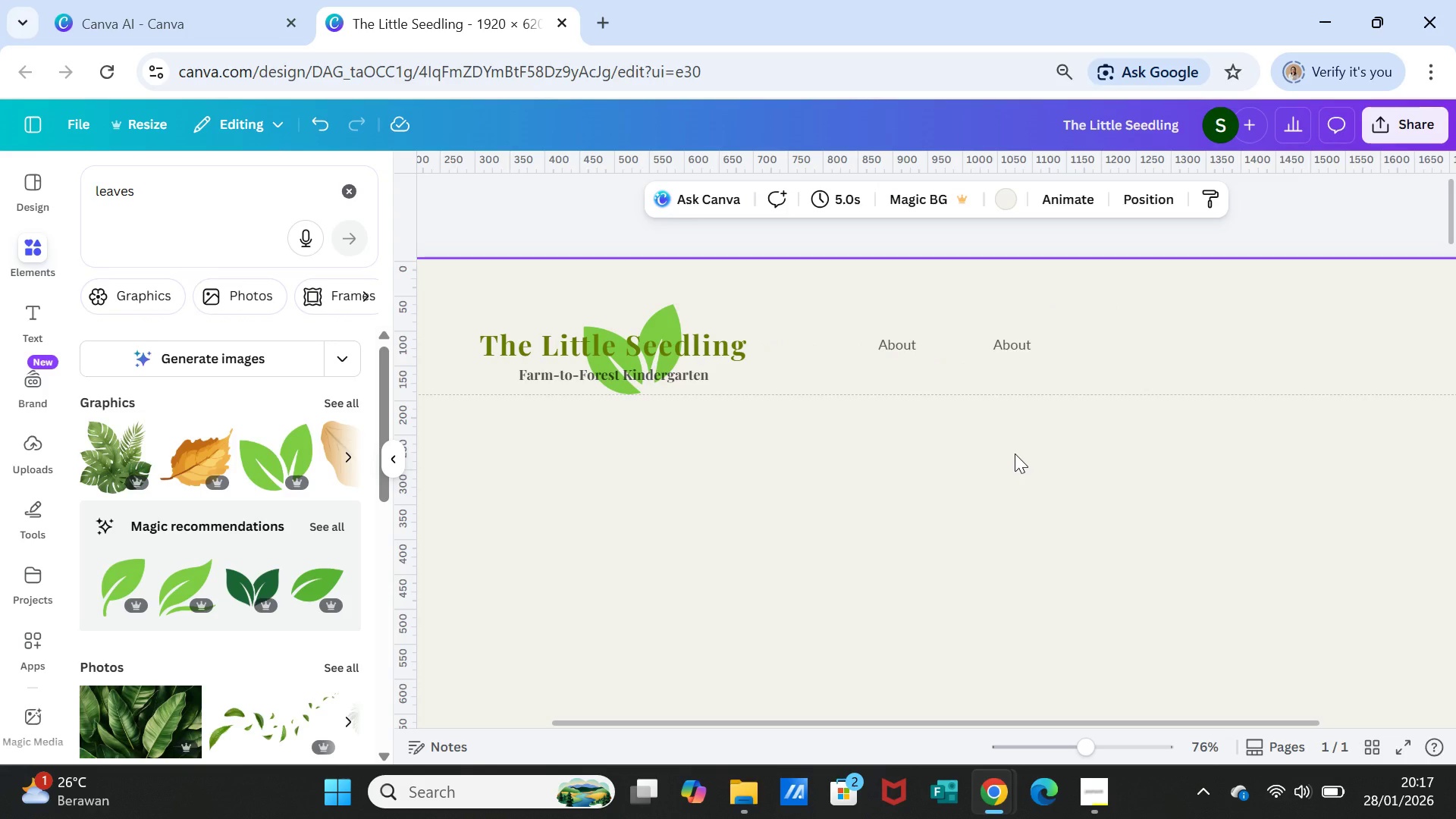 
left_click([1106, 787])